 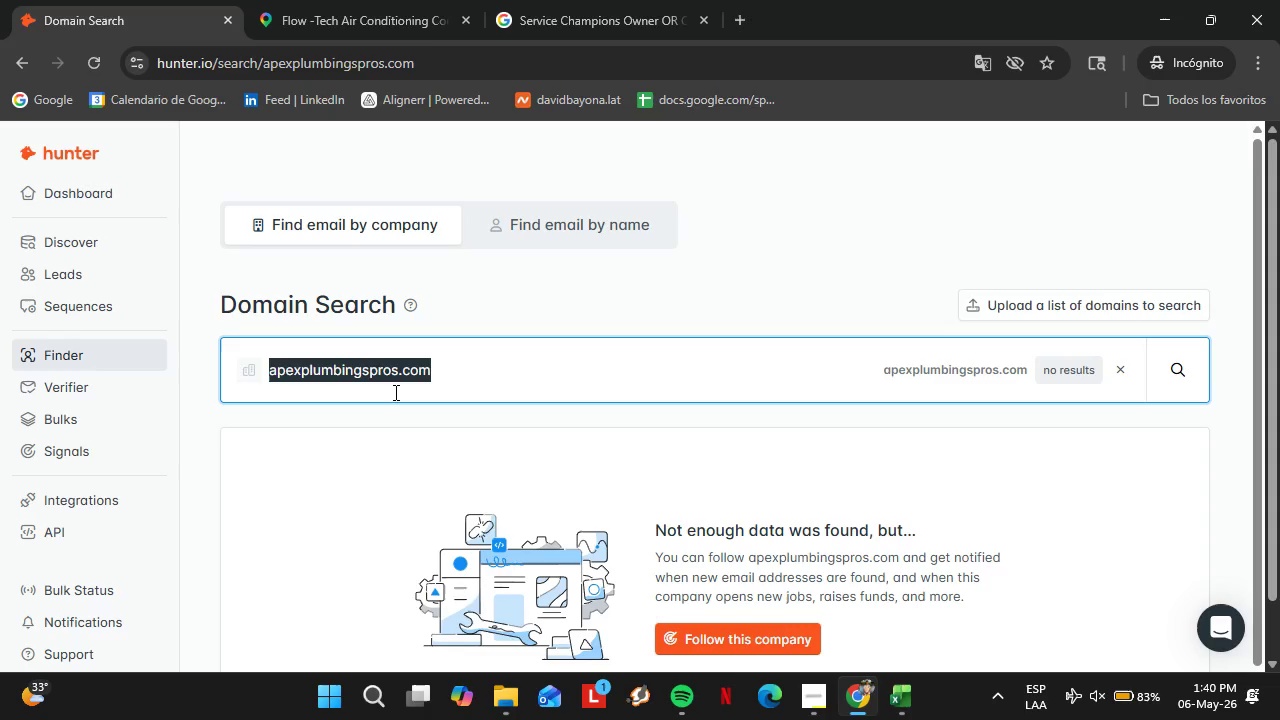 
type(arlington)
 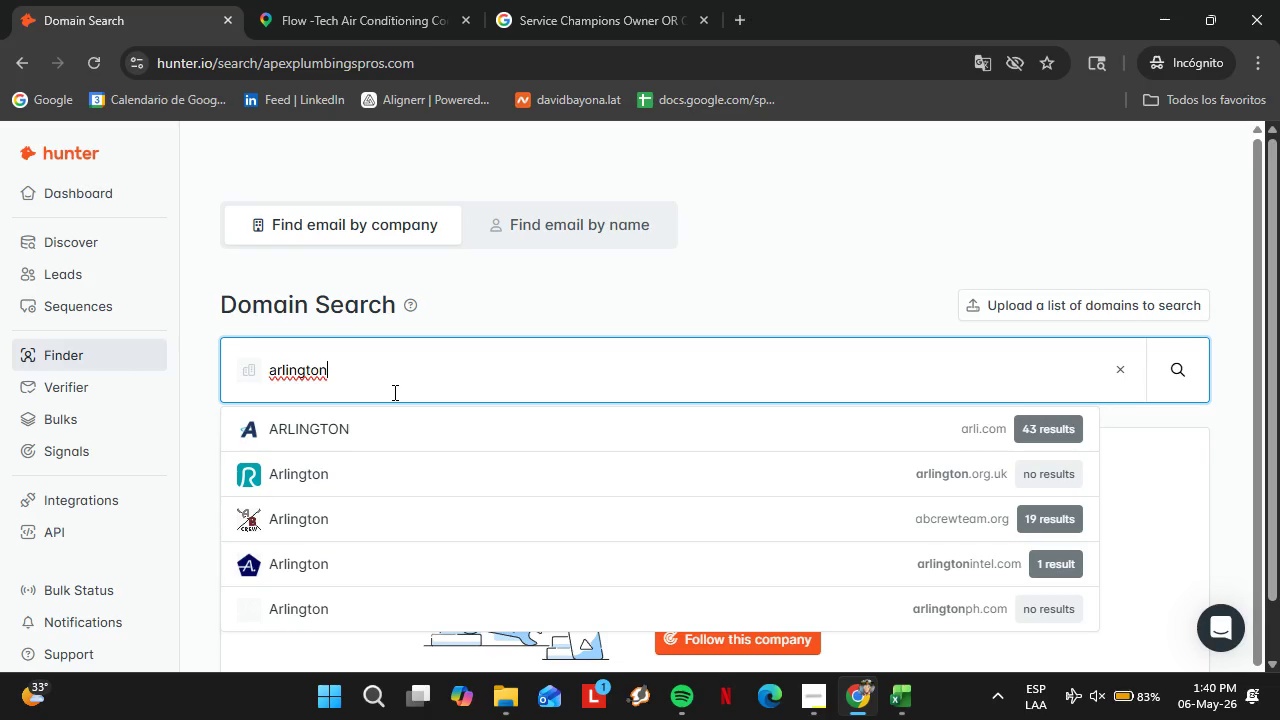 
wait(5.76)
 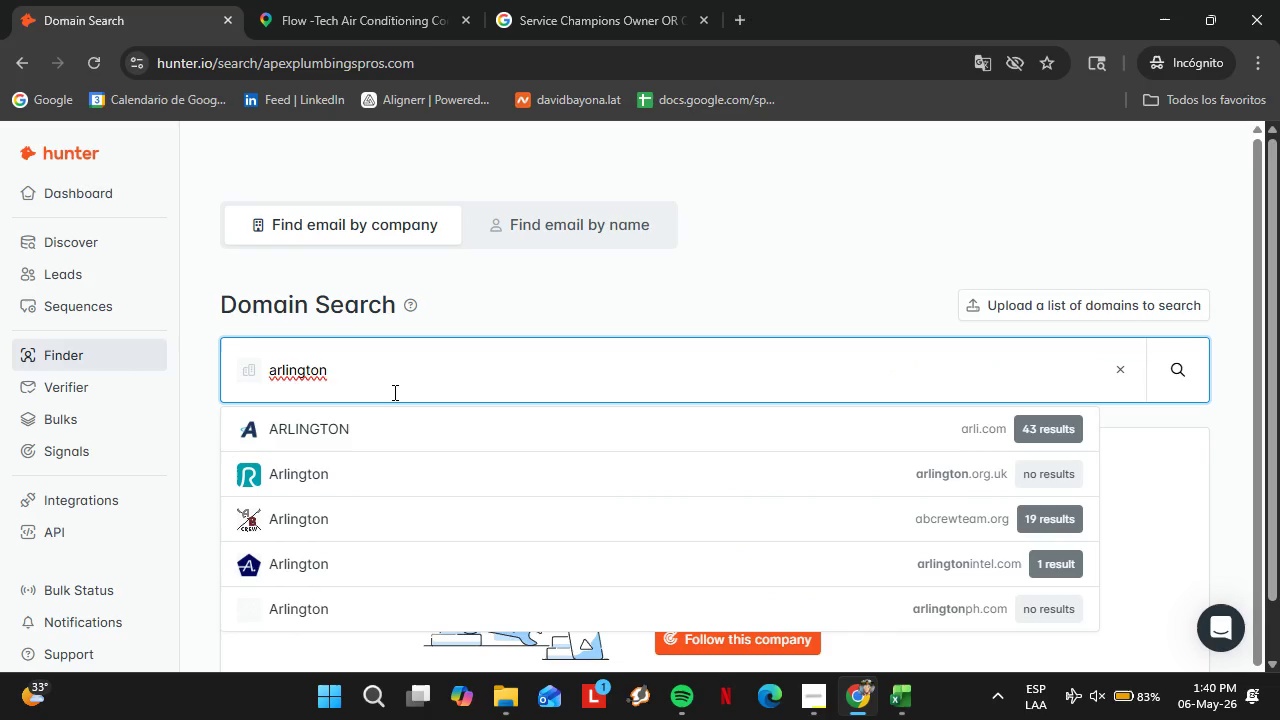 
type(plumbin)
 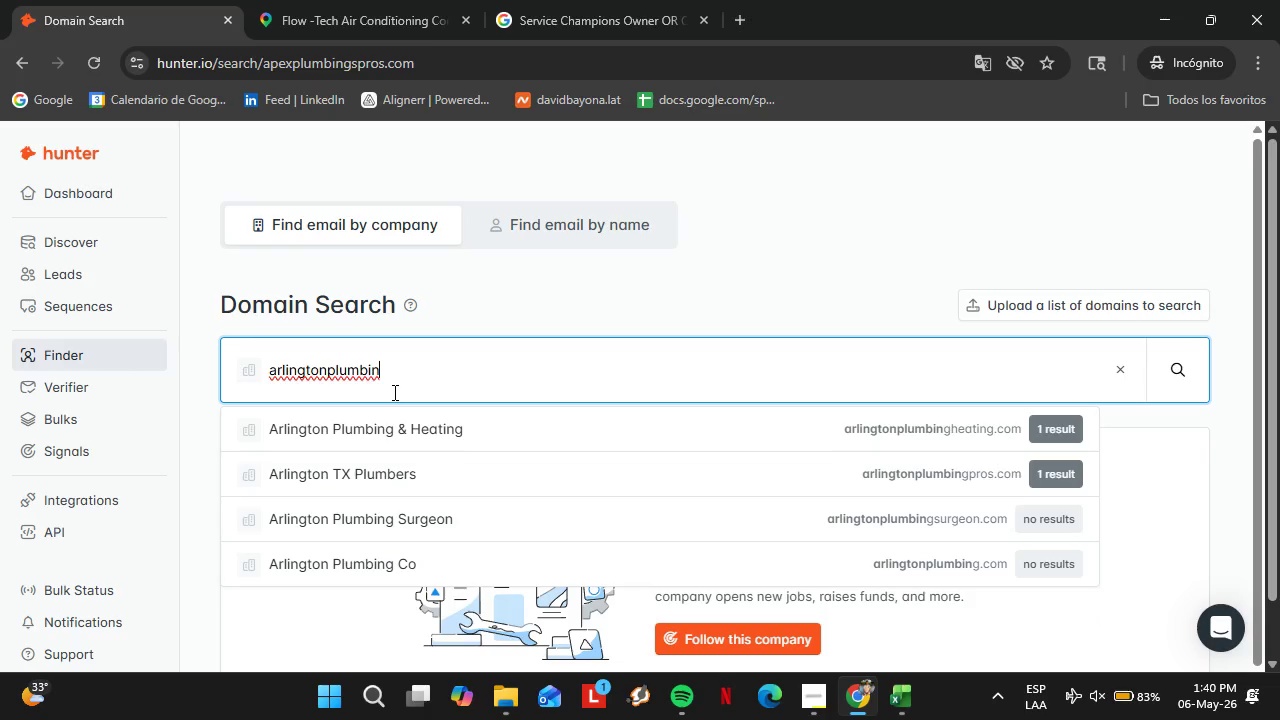 
left_click([513, 436])
 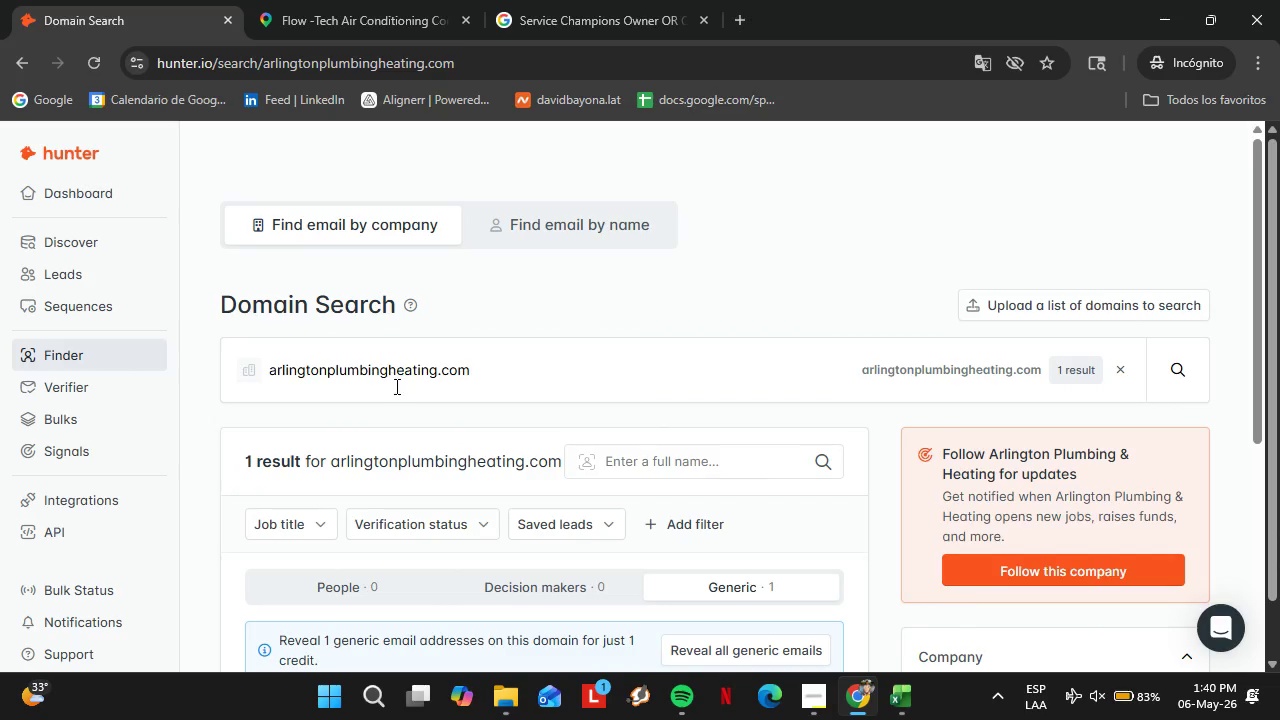 
scroll: coordinate [408, 398], scroll_direction: down, amount: 1.0
 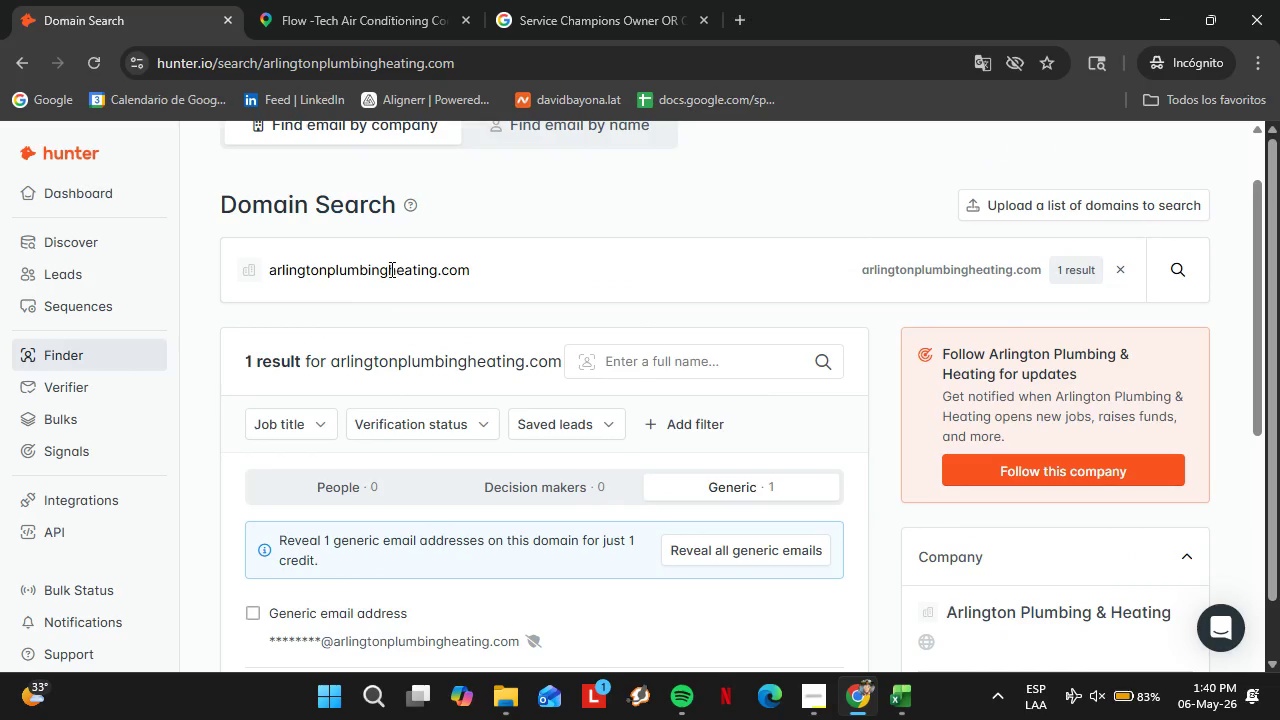 
left_click_drag(start_coordinate=[389, 273], to_coordinate=[437, 266])
 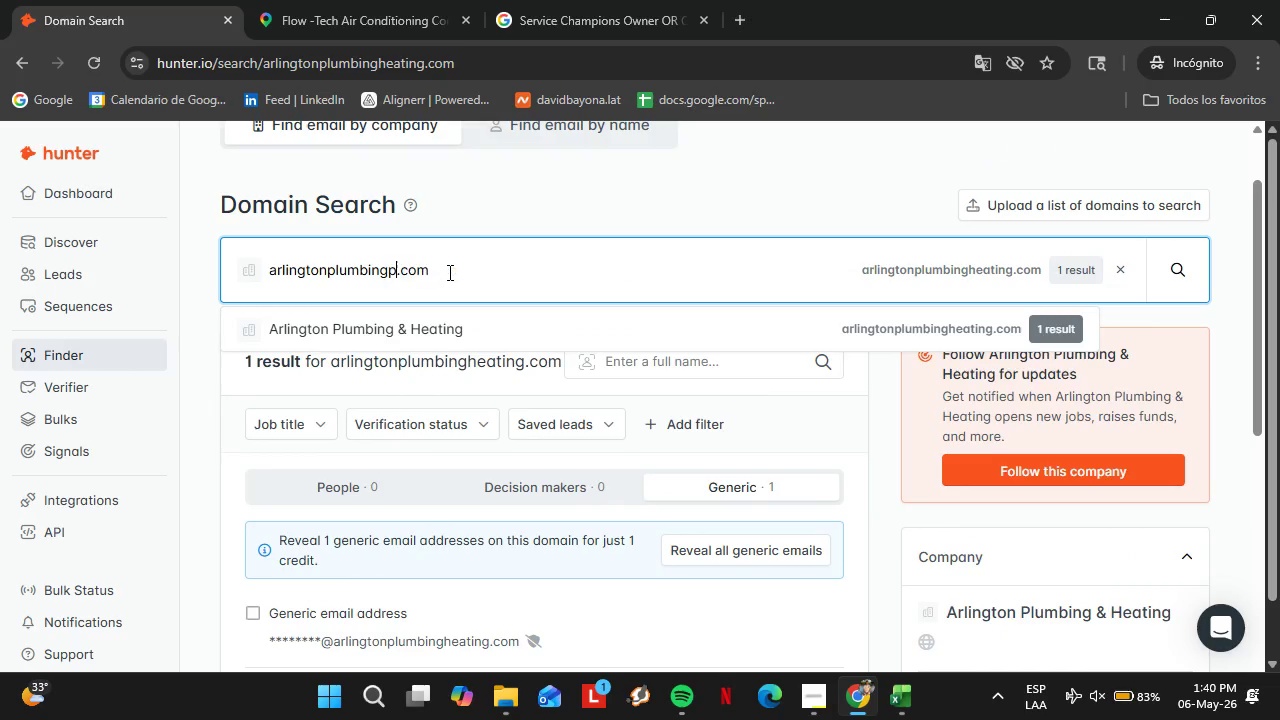 
type(pros)
 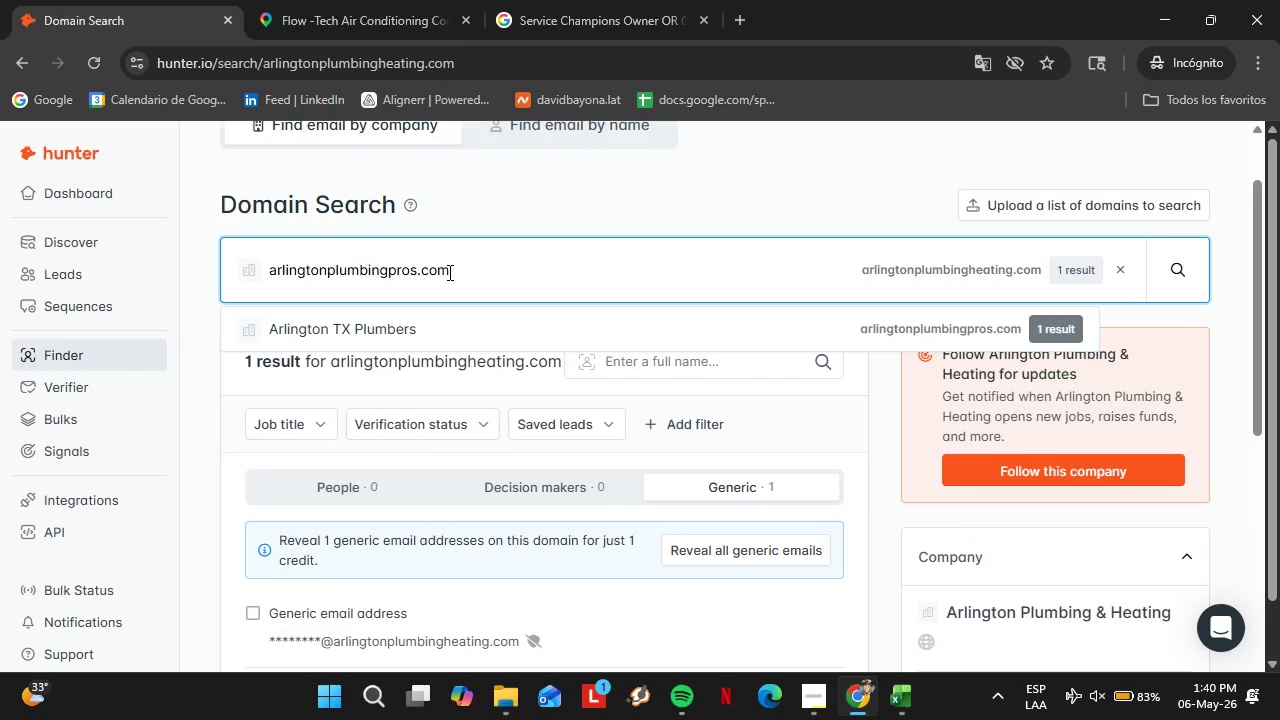 
key(Enter)
 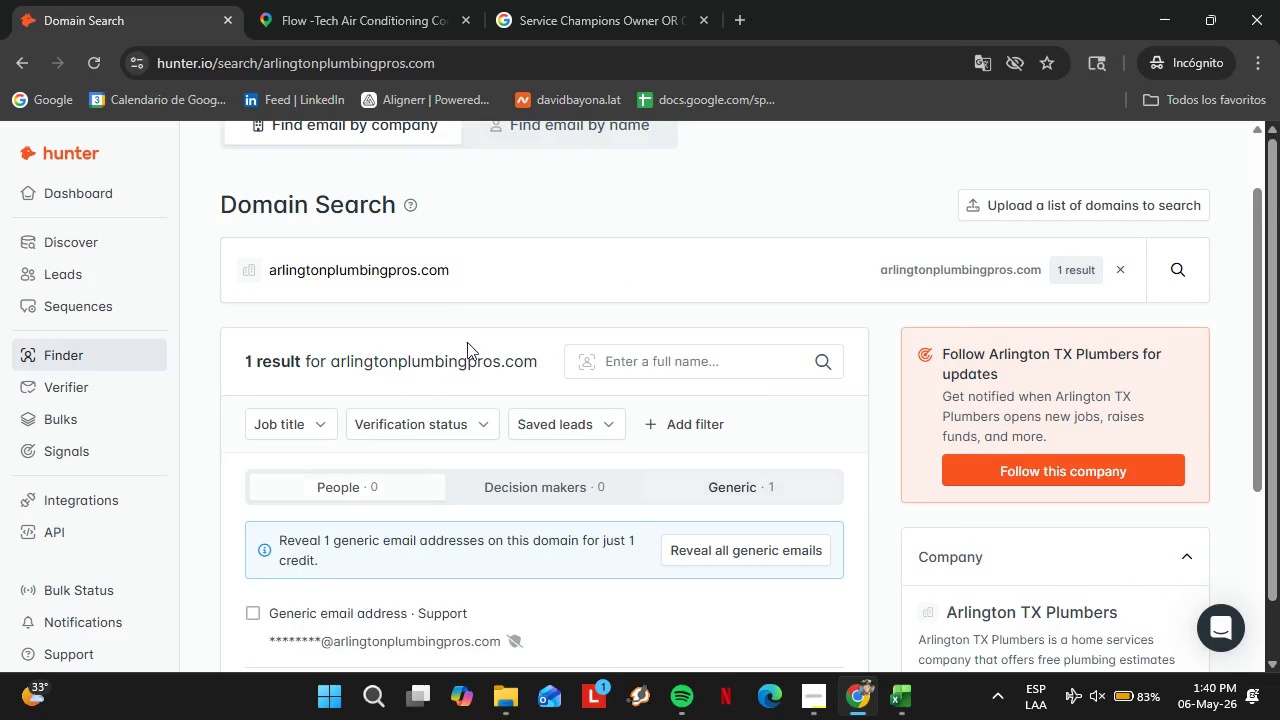 
scroll: coordinate [480, 370], scroll_direction: none, amount: 0.0
 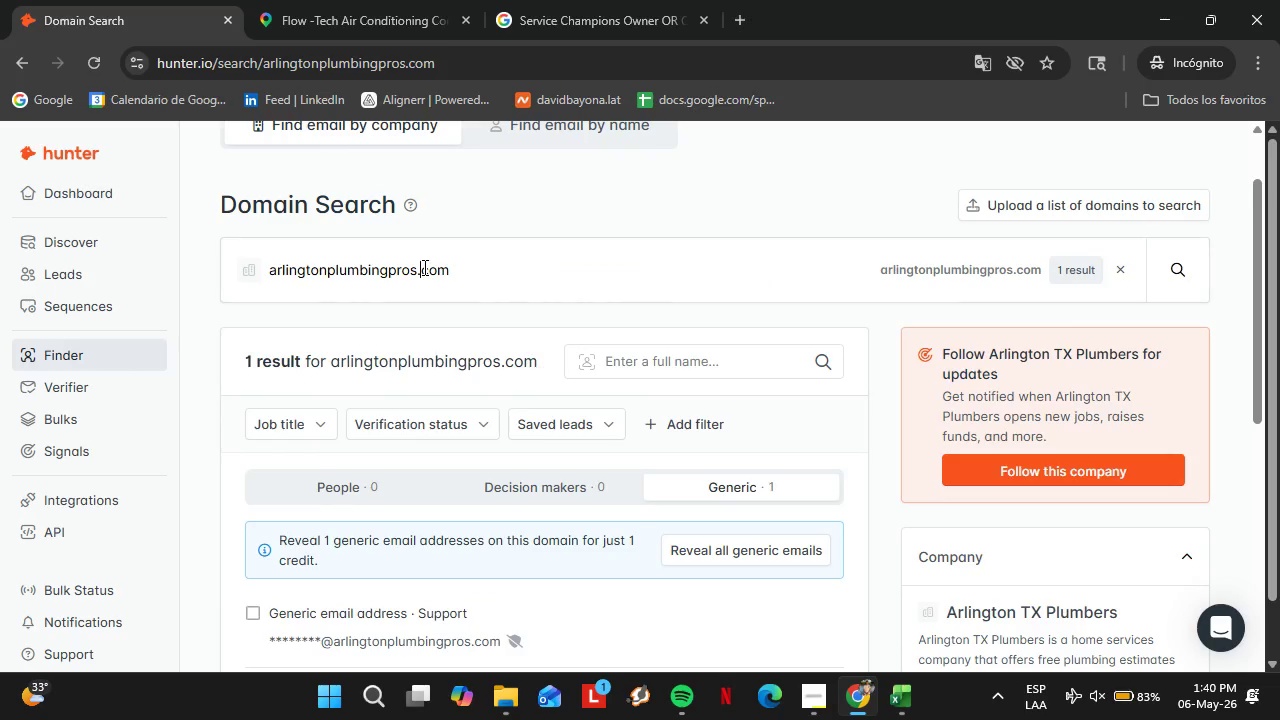 
double_click([423, 267])
 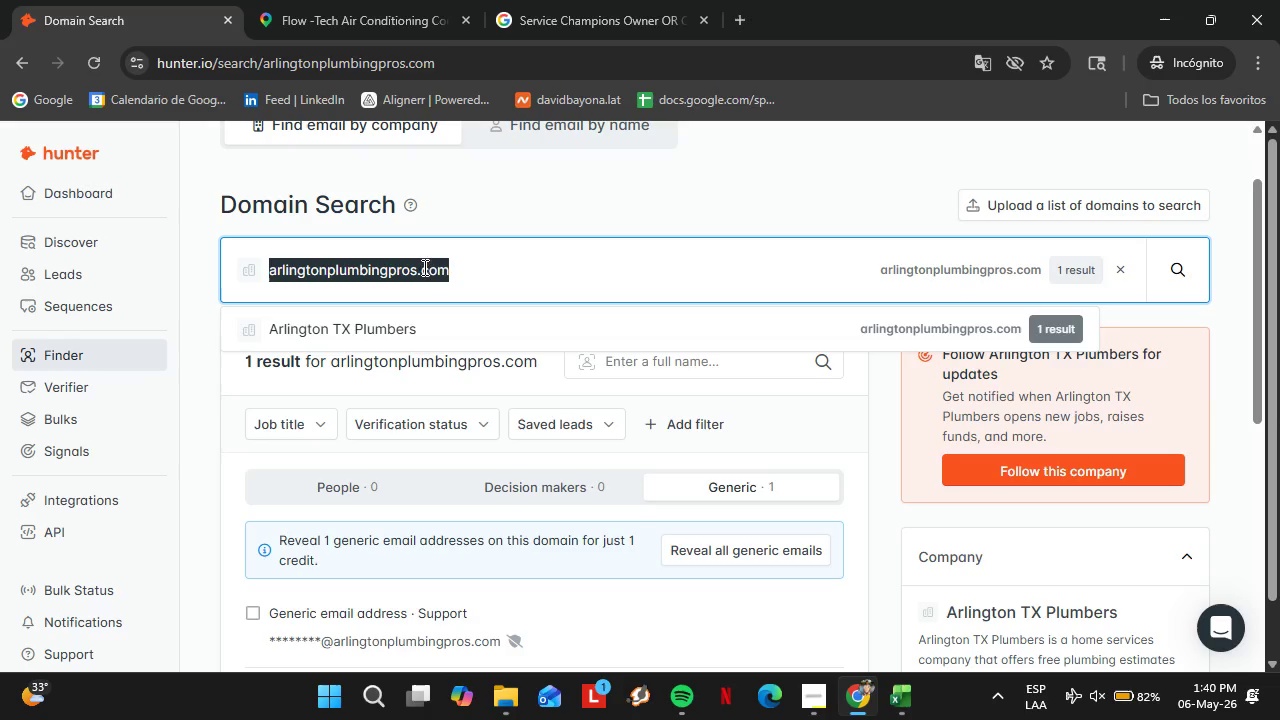 
triple_click([423, 267])
 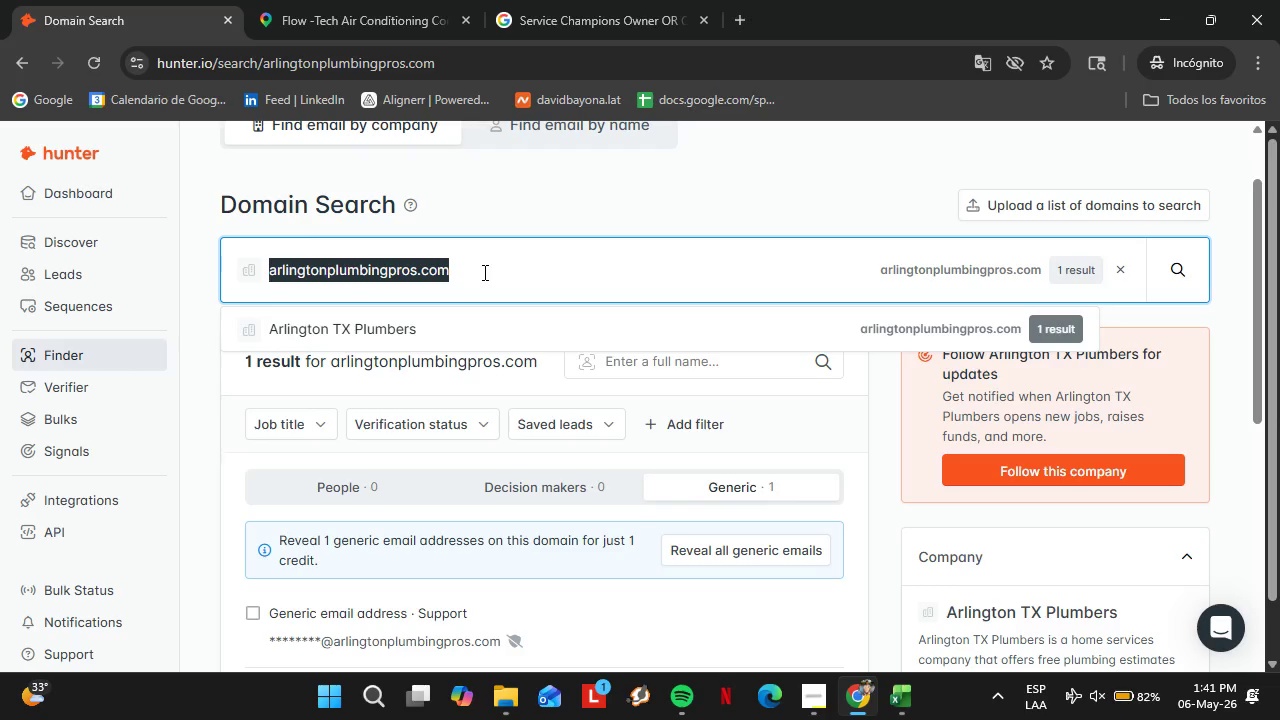 
wait(11.5)
 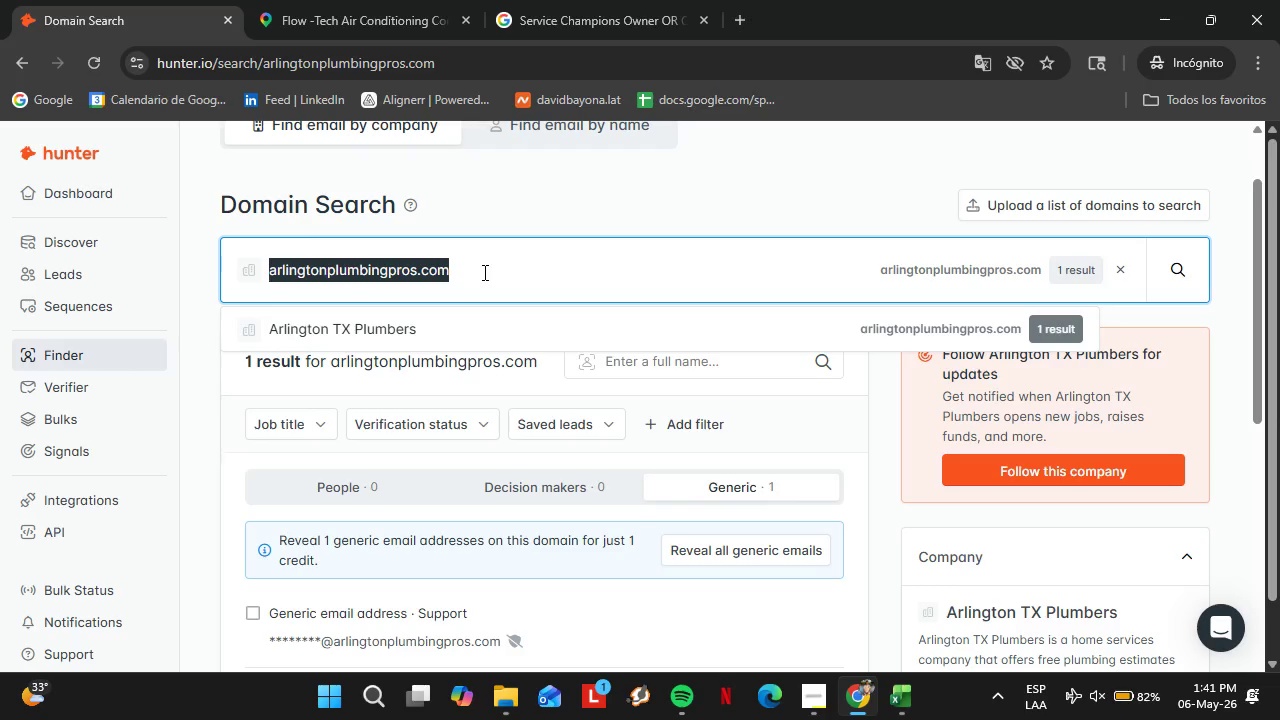 
key(ArrowRight)
 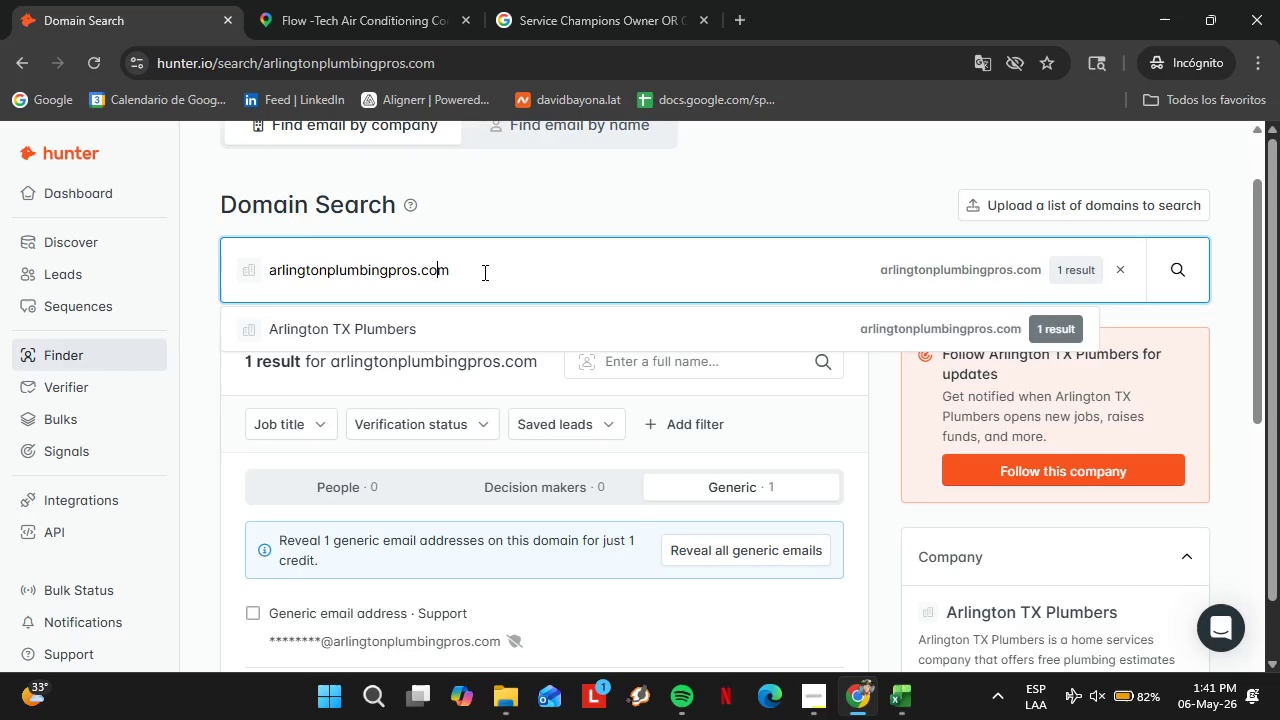 
key(ArrowLeft)
 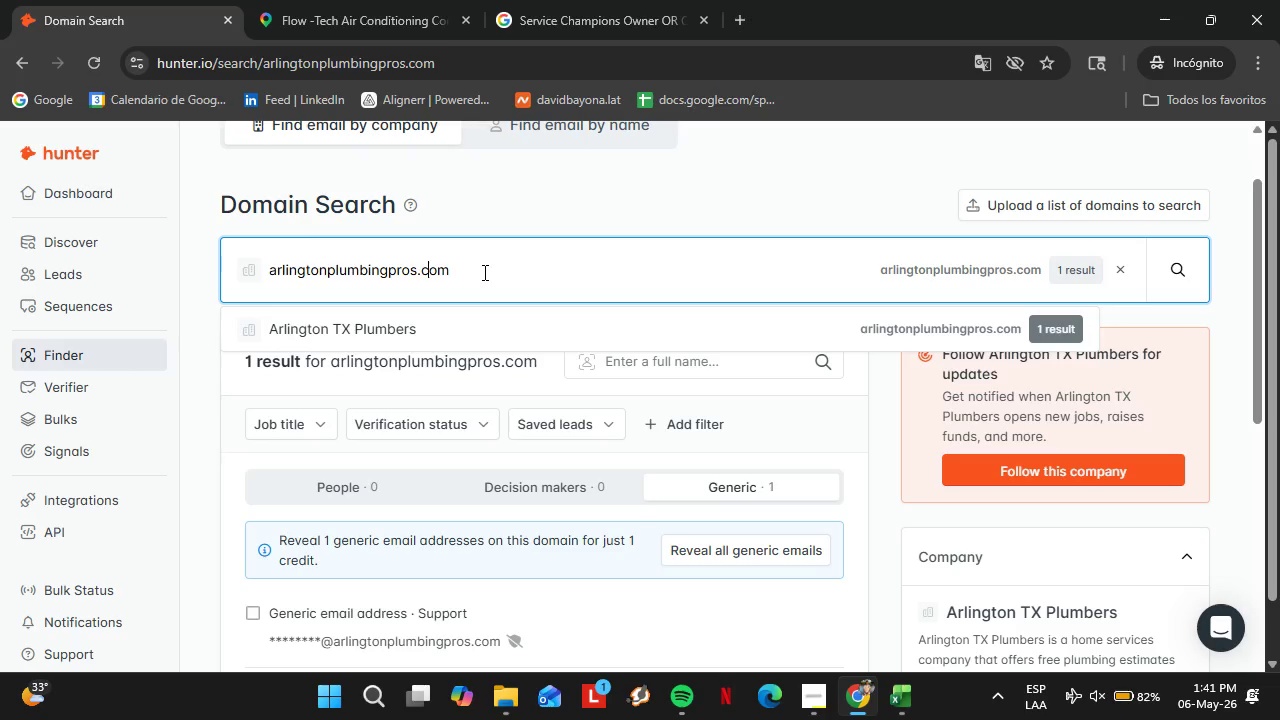 
key(ArrowLeft)
 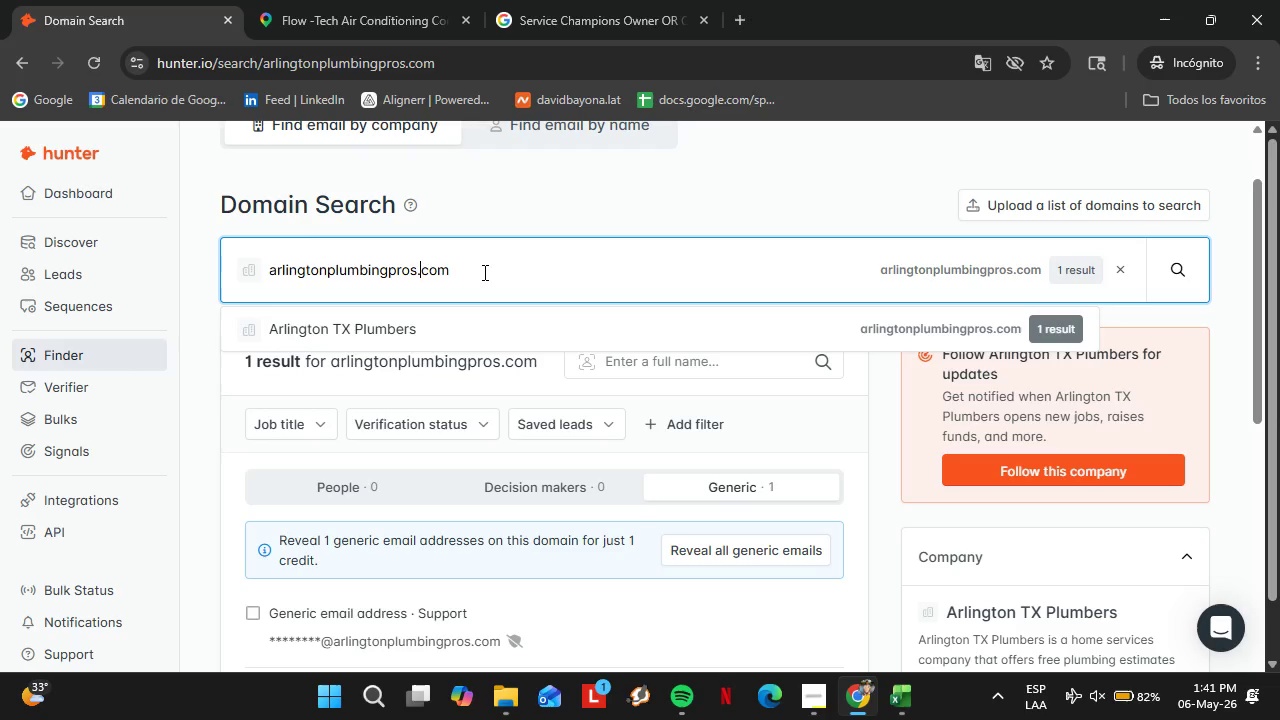 
key(ArrowLeft)
 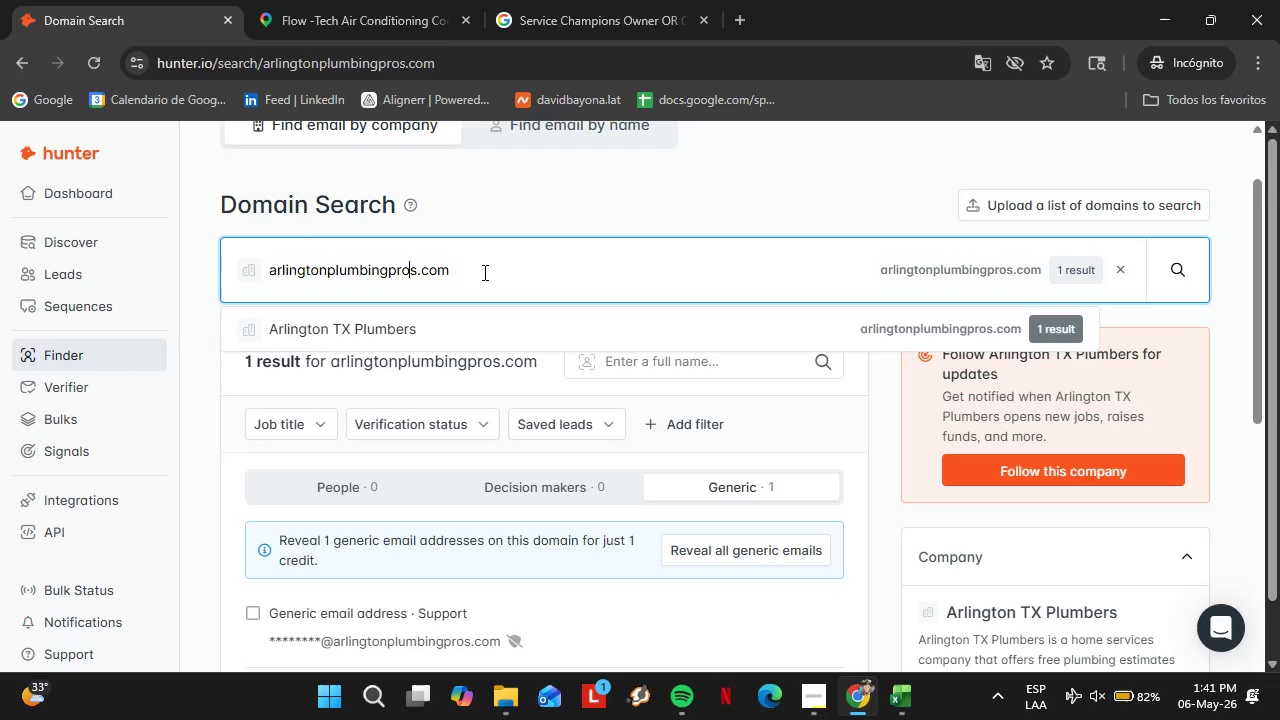 
key(ArrowLeft)
 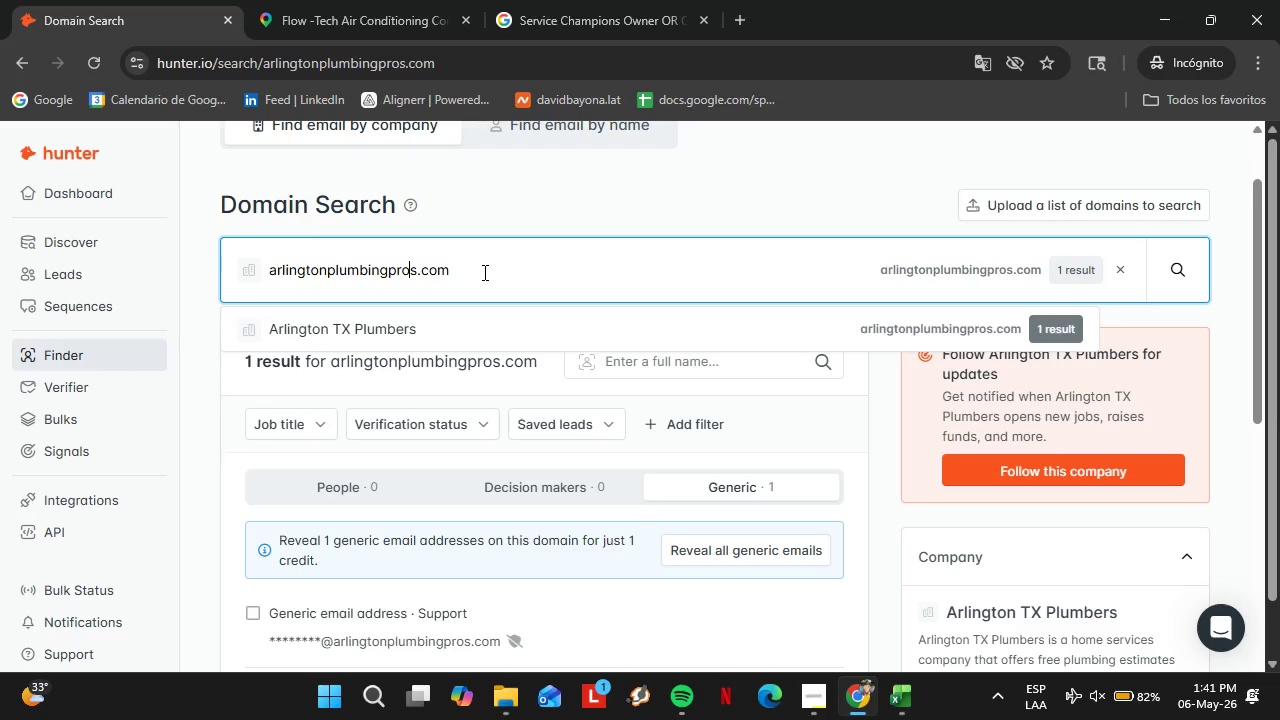 
key(ArrowLeft)
 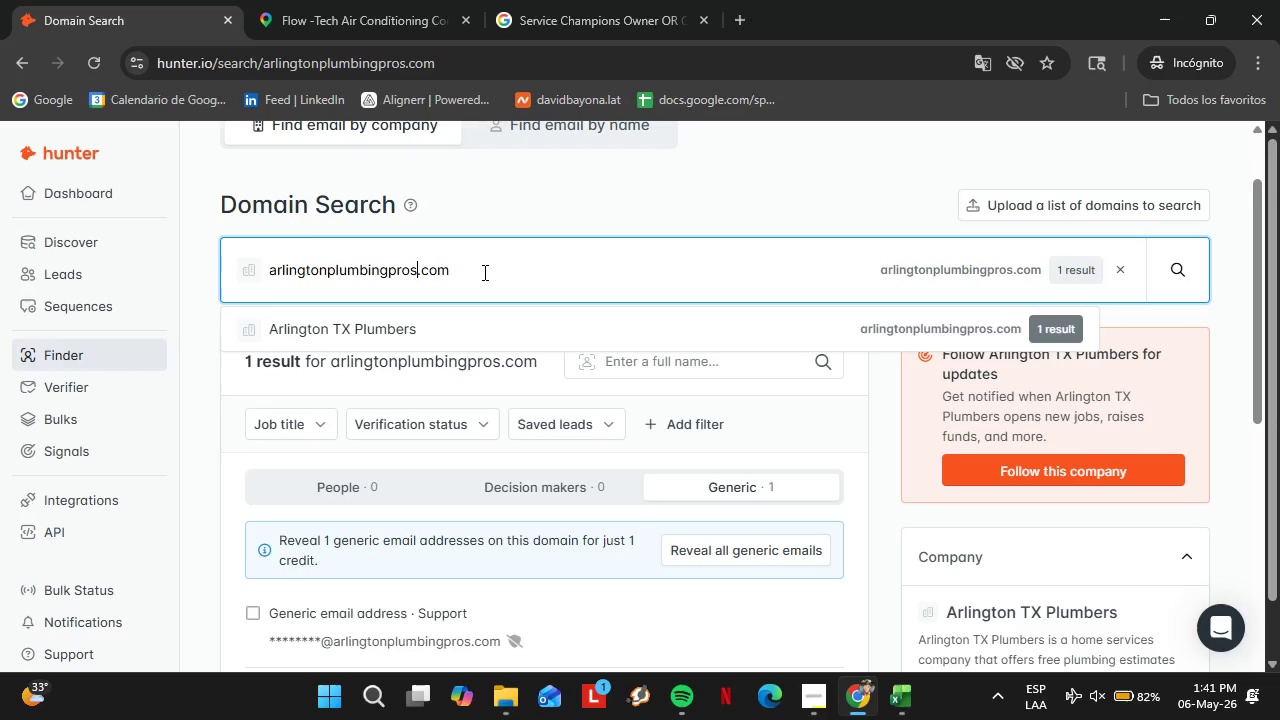 
hold_key(key=ArrowRight, duration=0.59)
 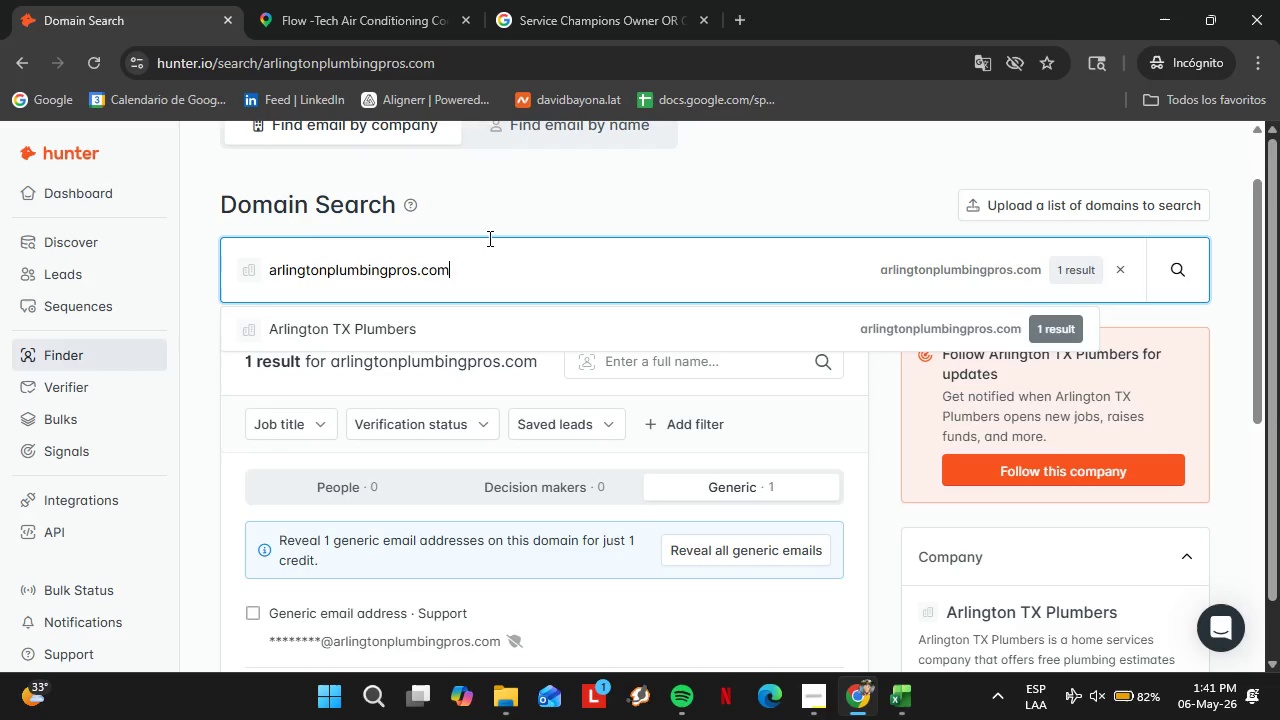 
left_click_drag(start_coordinate=[483, 265], to_coordinate=[254, 278])
 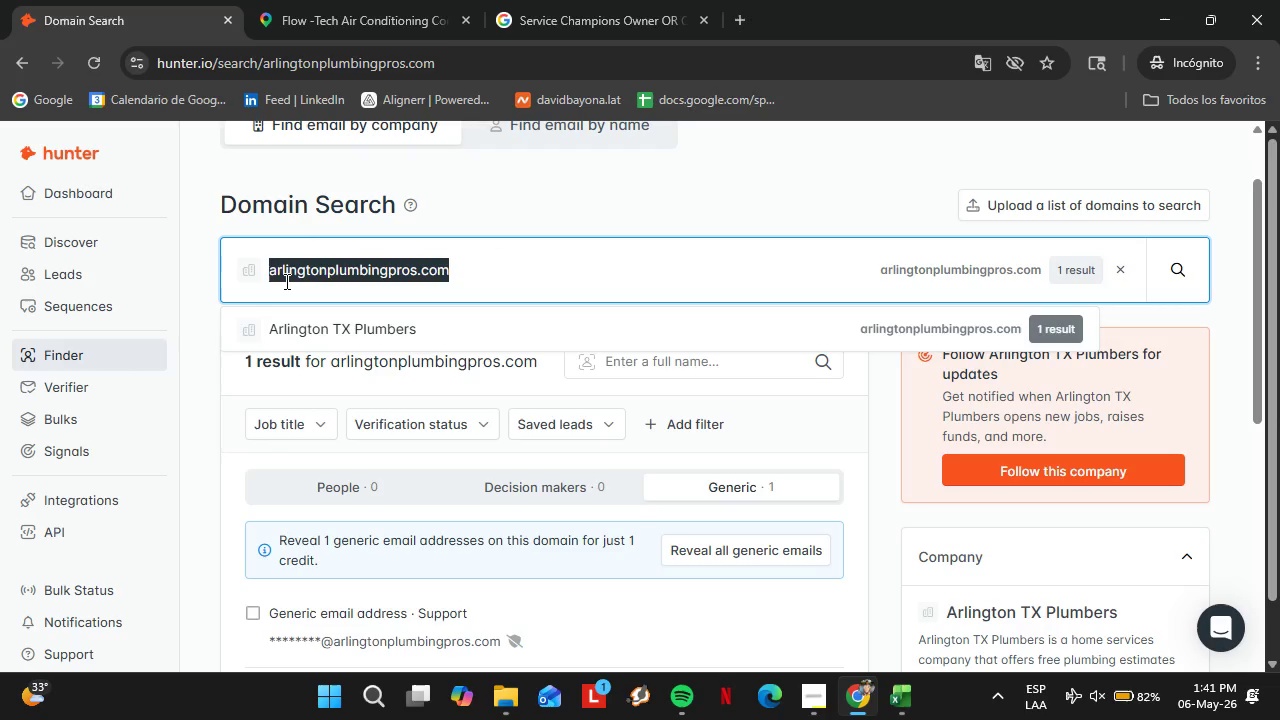 
type(bestchoice)
 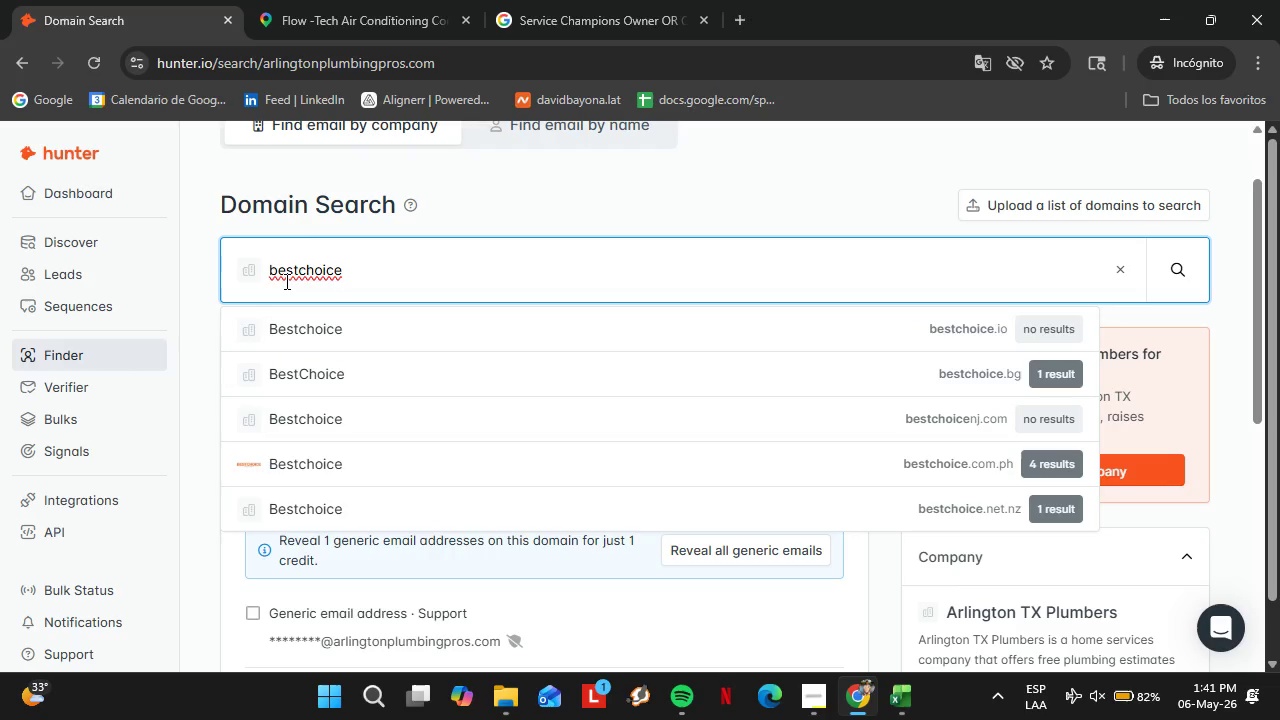 
wait(5.17)
 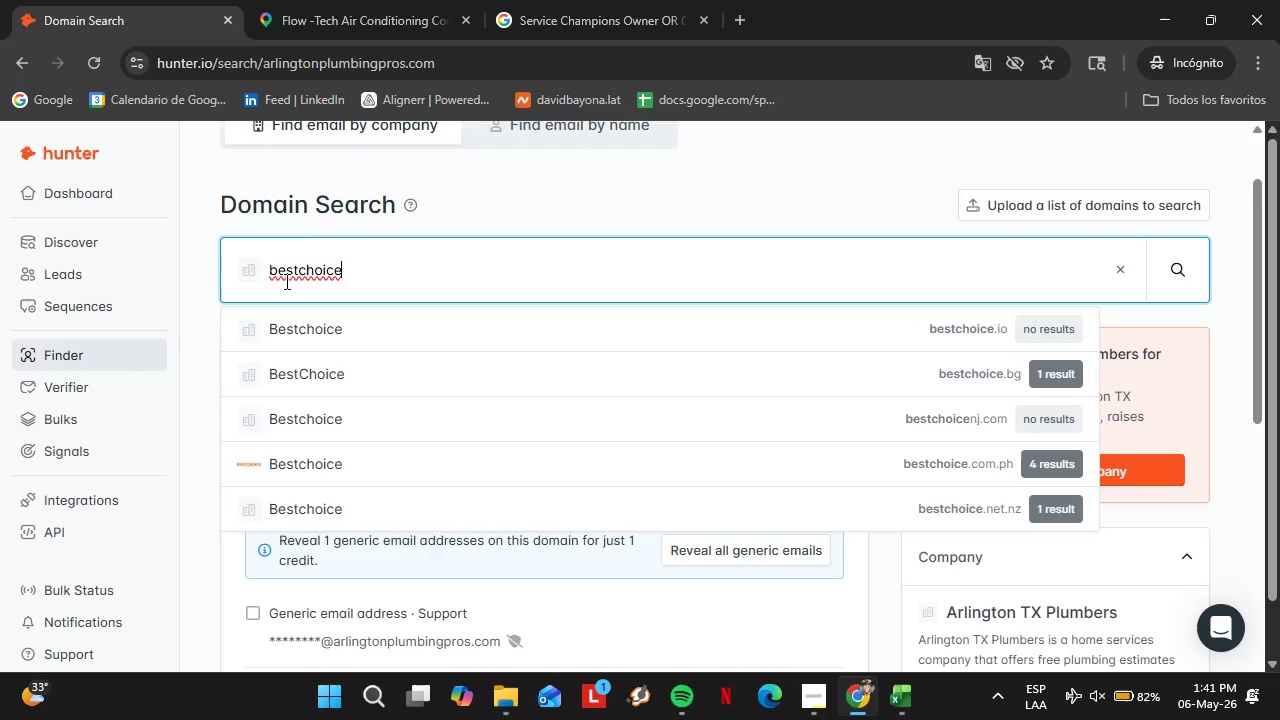 
type(plumbing.com)
 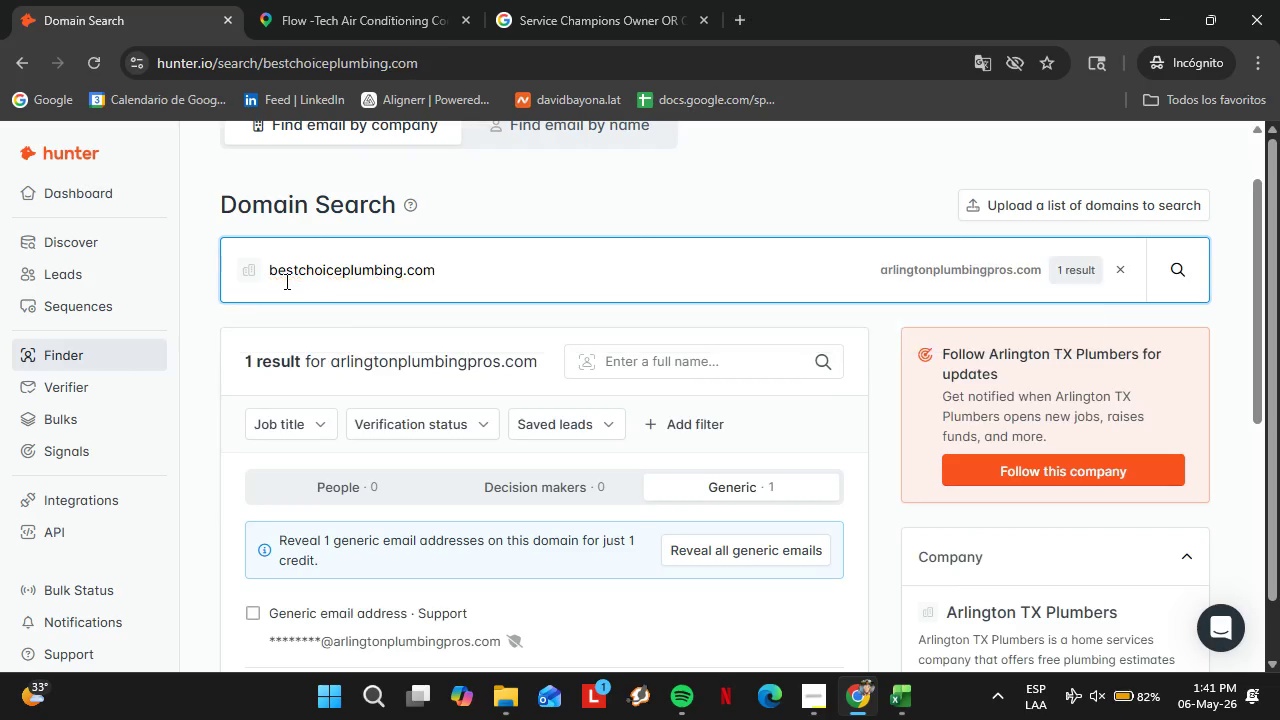 
key(Enter)
 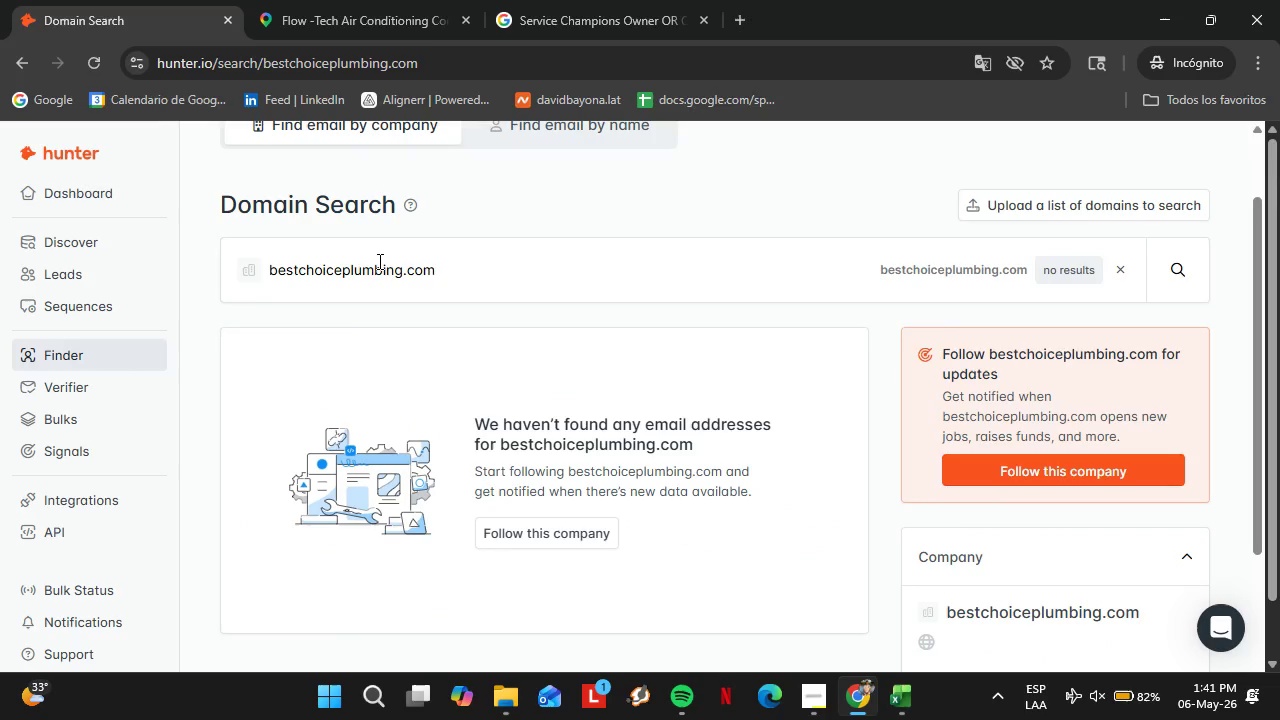 
double_click([378, 261])
 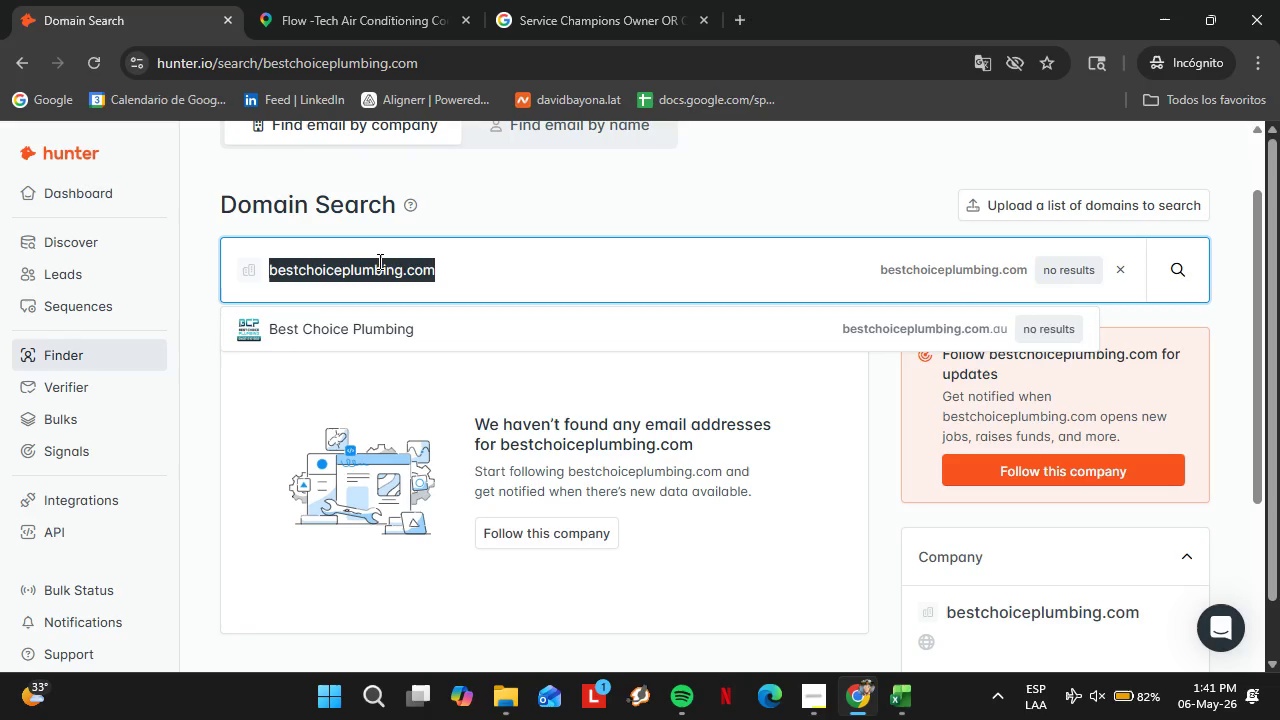 
triple_click([378, 261])
 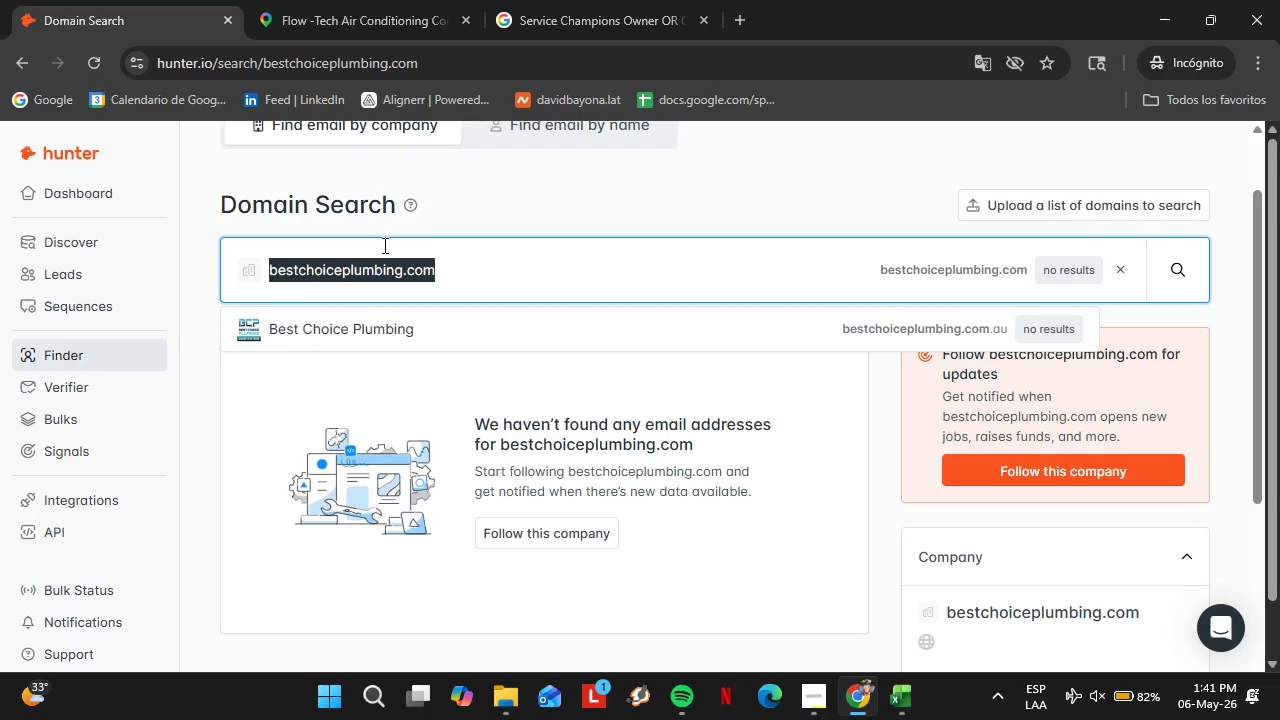 
type(bestvsa)
key(Backspace)
key(Backspace)
type(alue)
 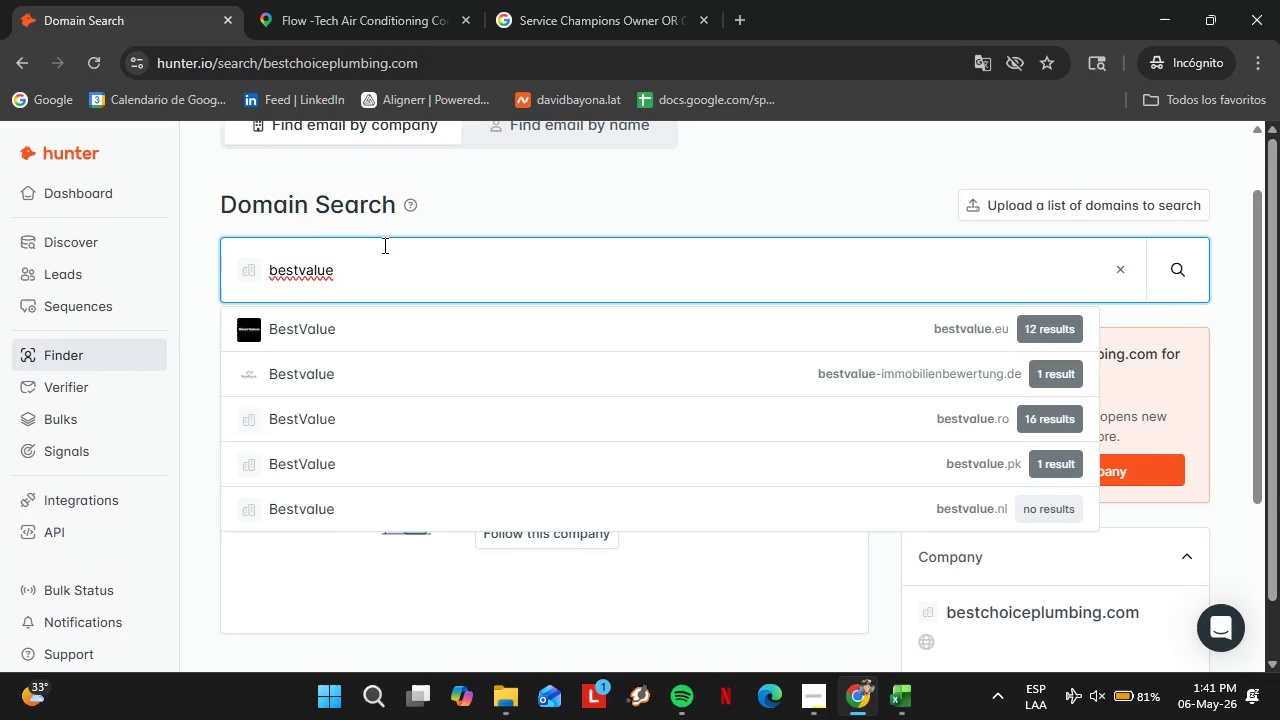 
type(plumbim)
key(Backspace)
 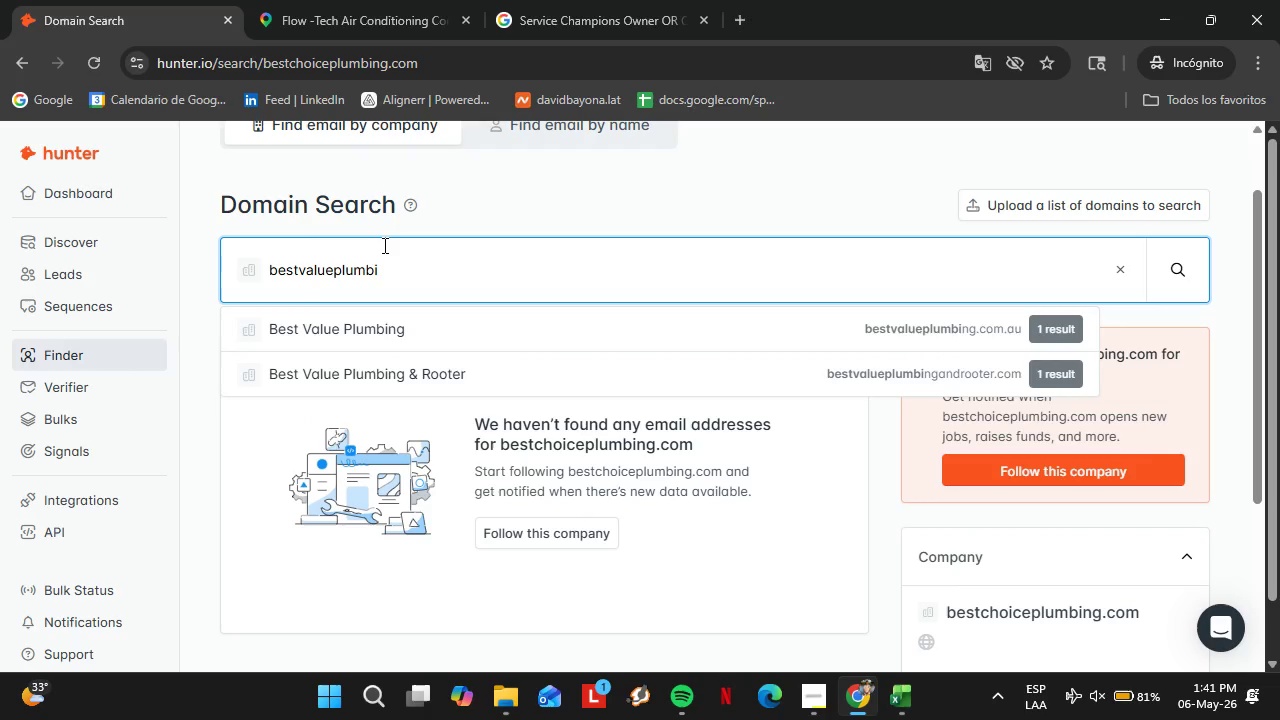 
key(ArrowDown)
 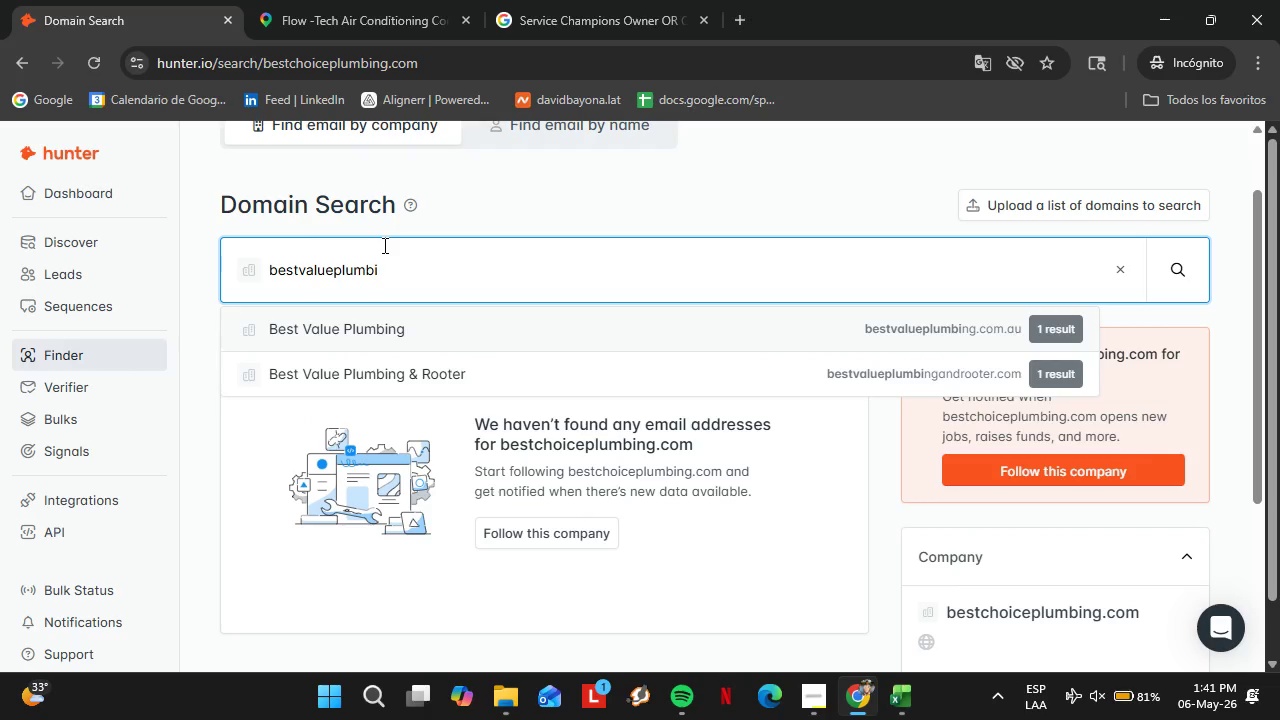 
key(ArrowDown)
 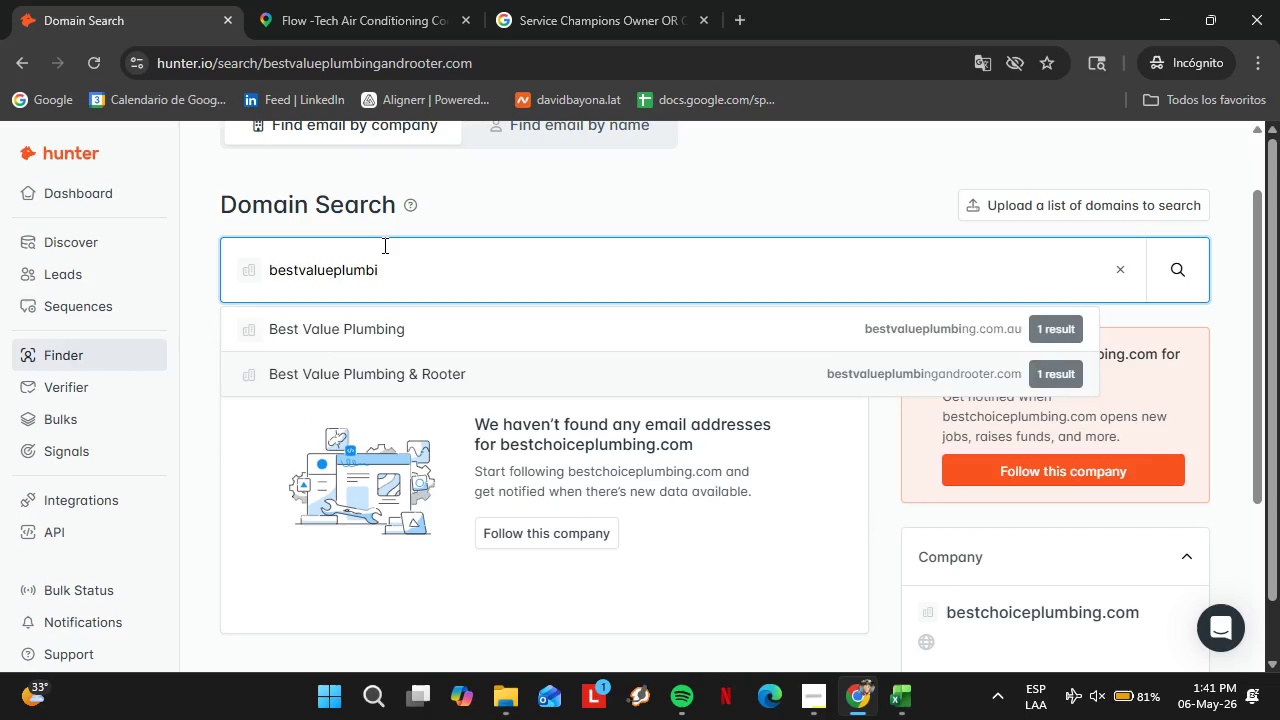 
key(Enter)
 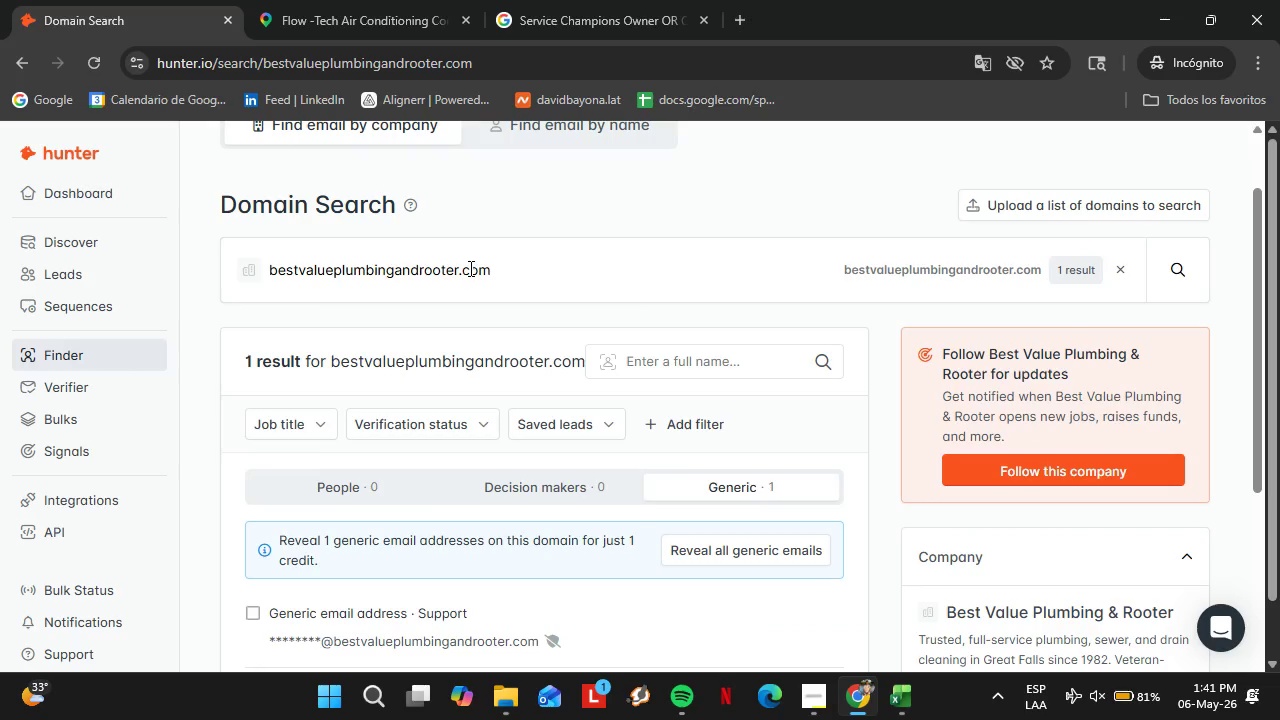 
left_click_drag(start_coordinate=[532, 240], to_coordinate=[239, 255])
 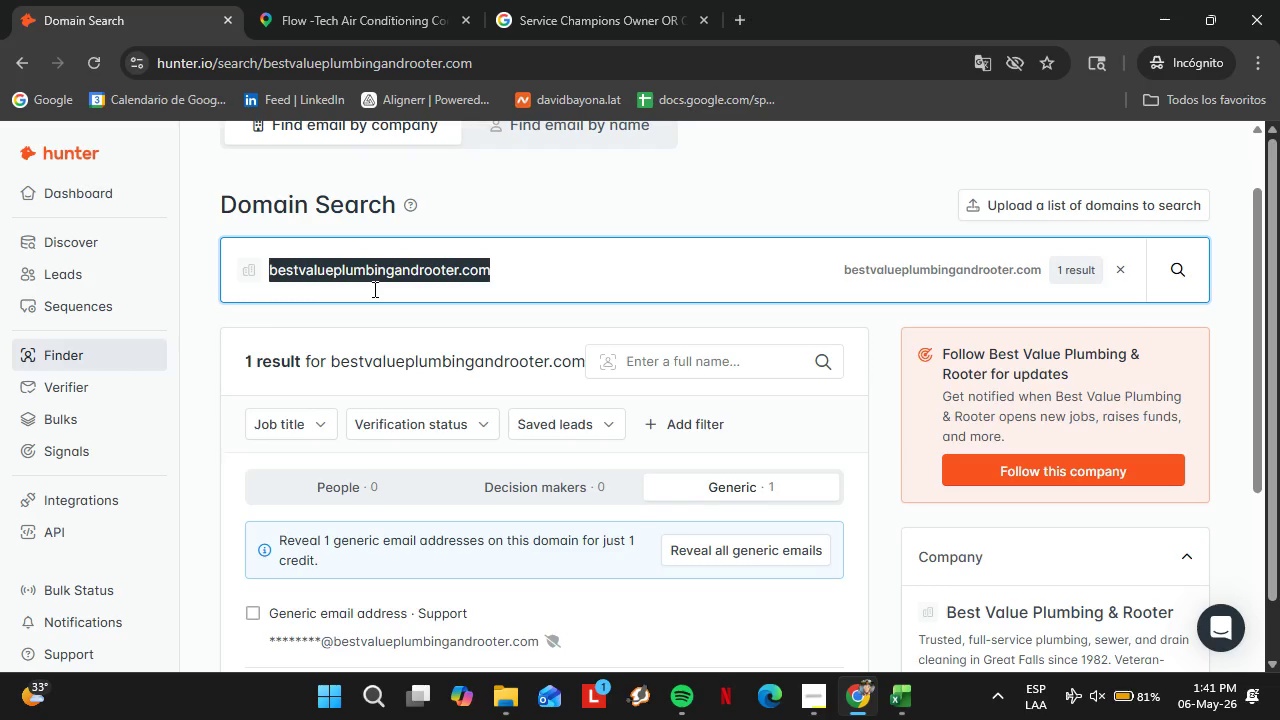 
wait(9.34)
 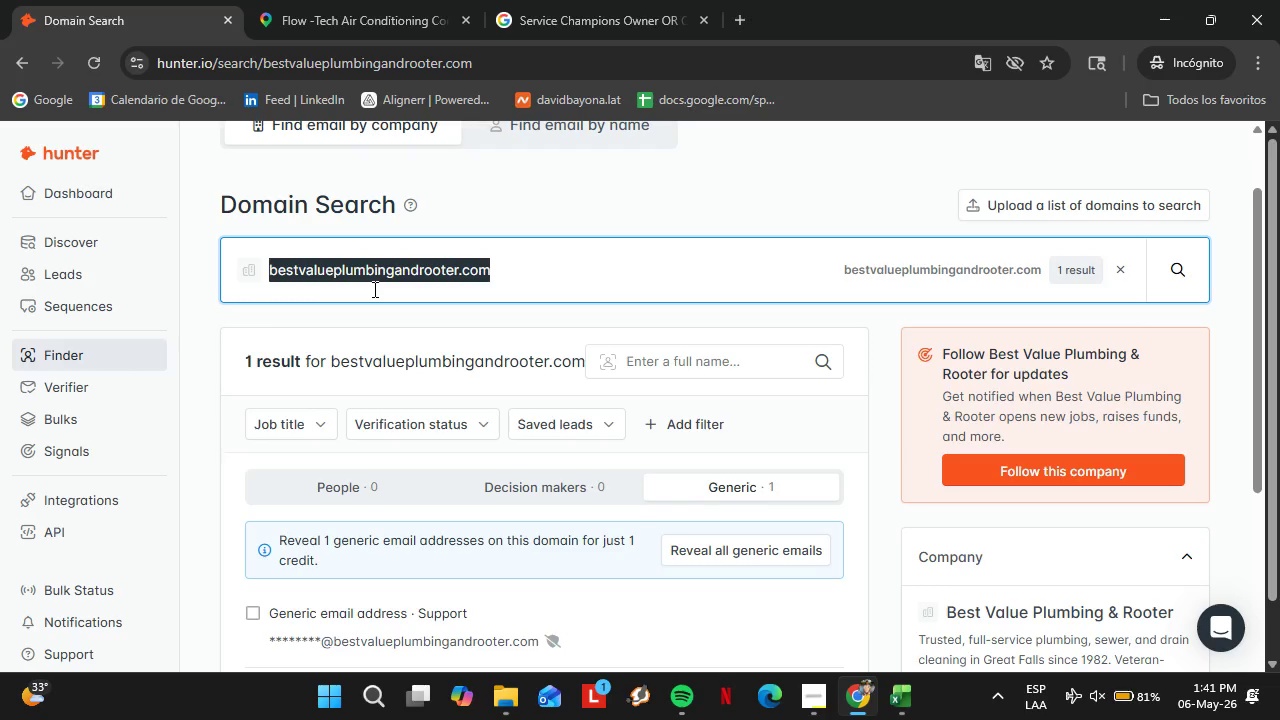 
type(bigcity)
 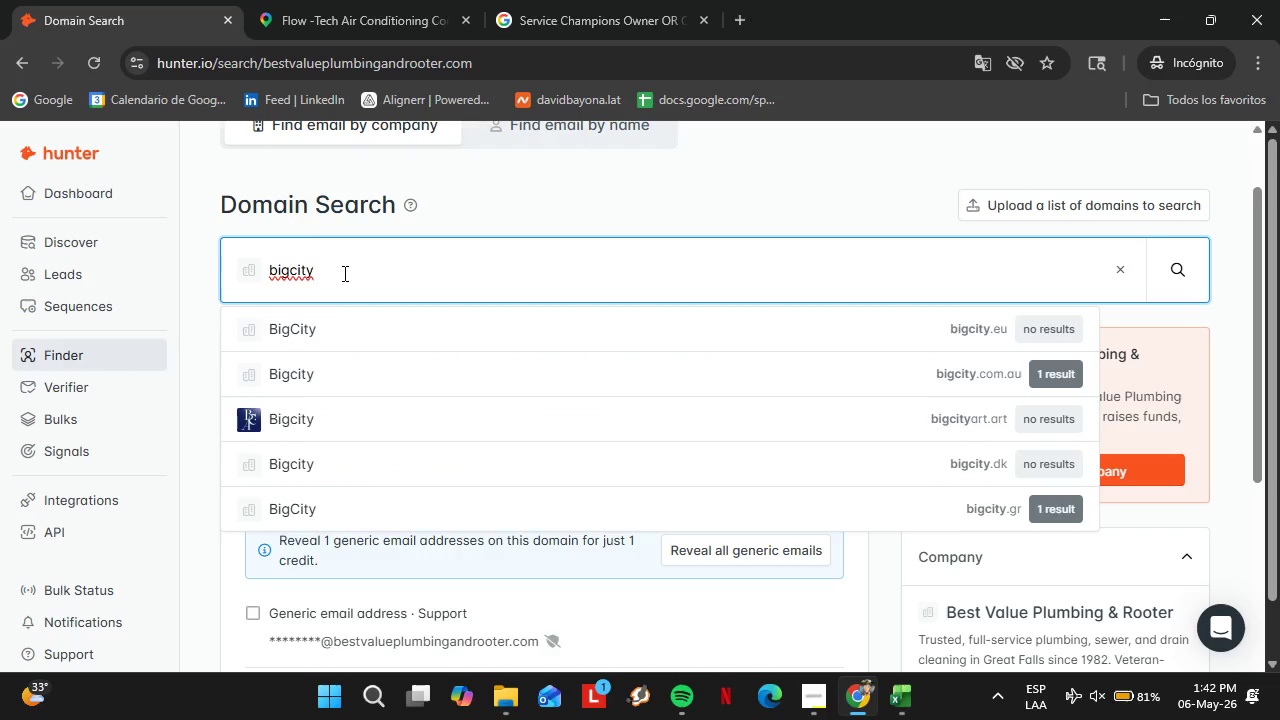 
type(plumbing)
 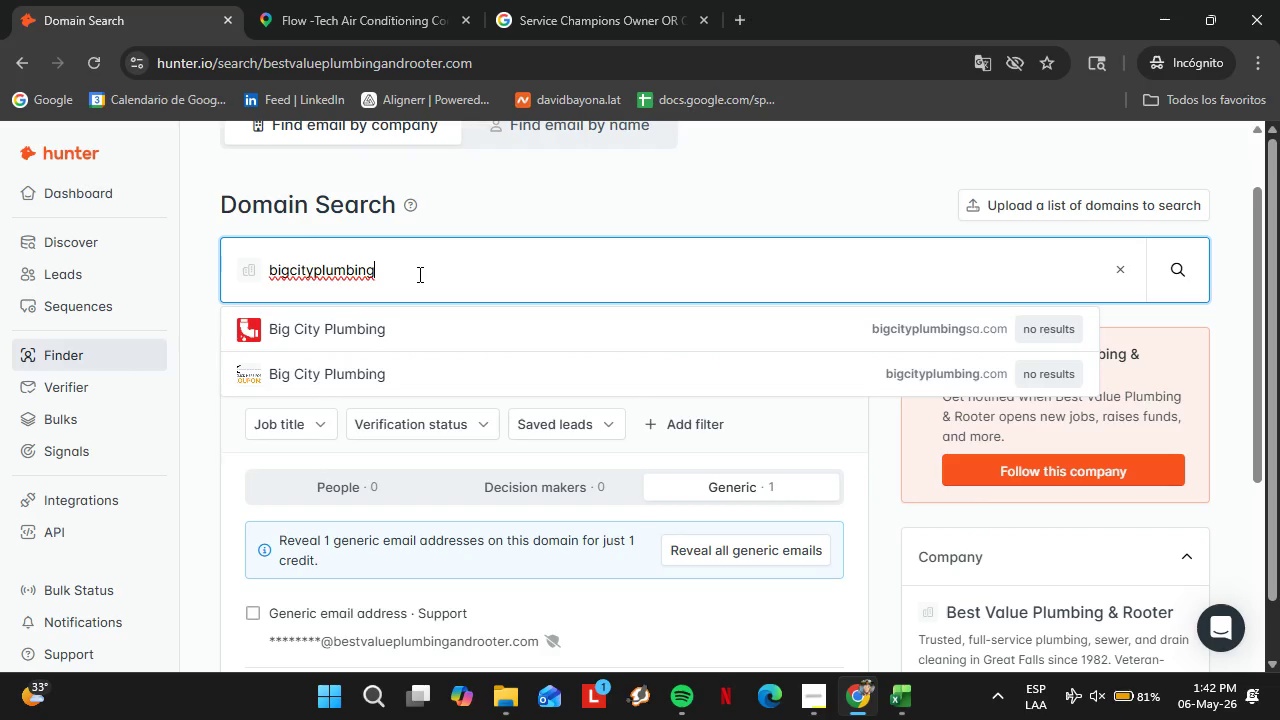 
type(.com)
 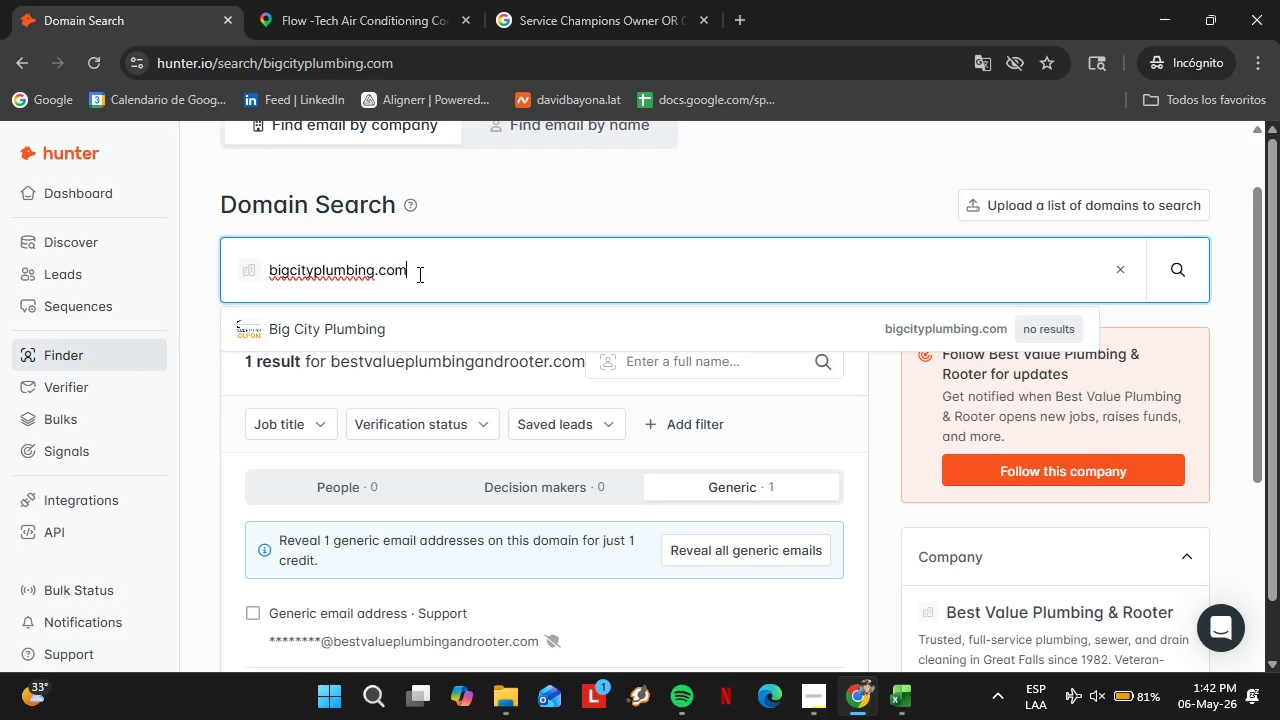 
key(Enter)
 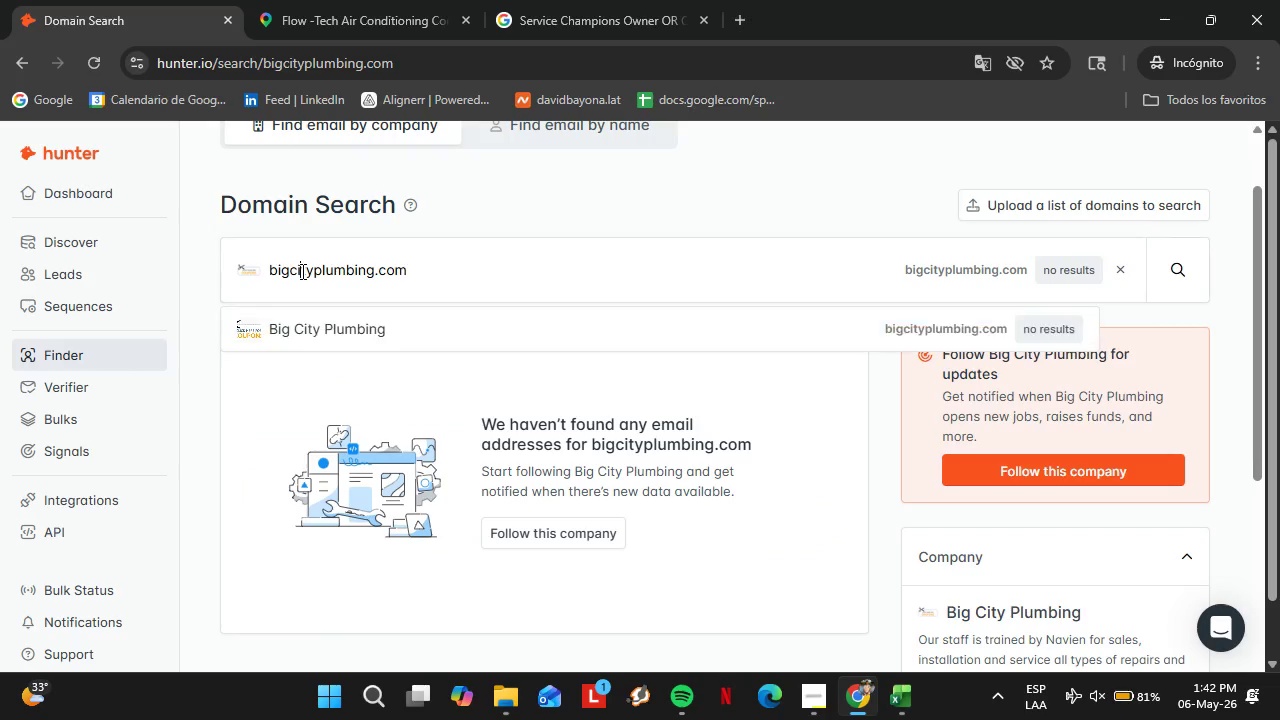 
double_click([301, 271])
 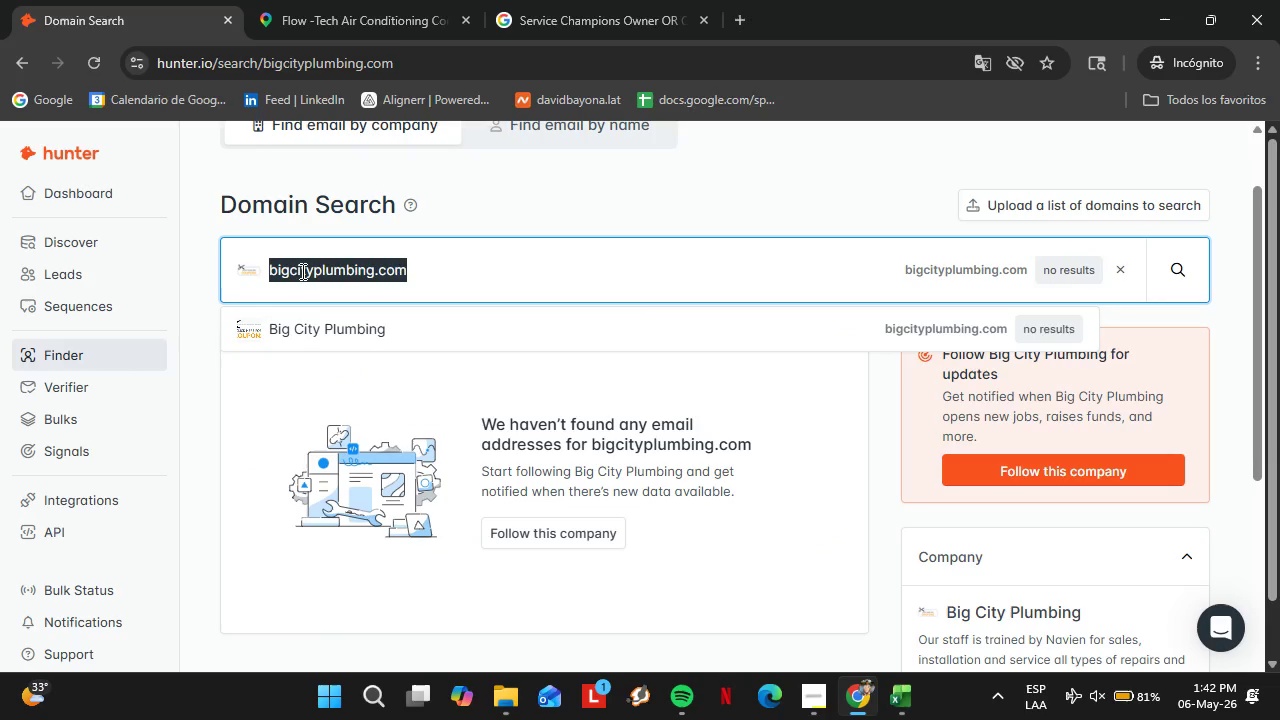 
triple_click([301, 271])
 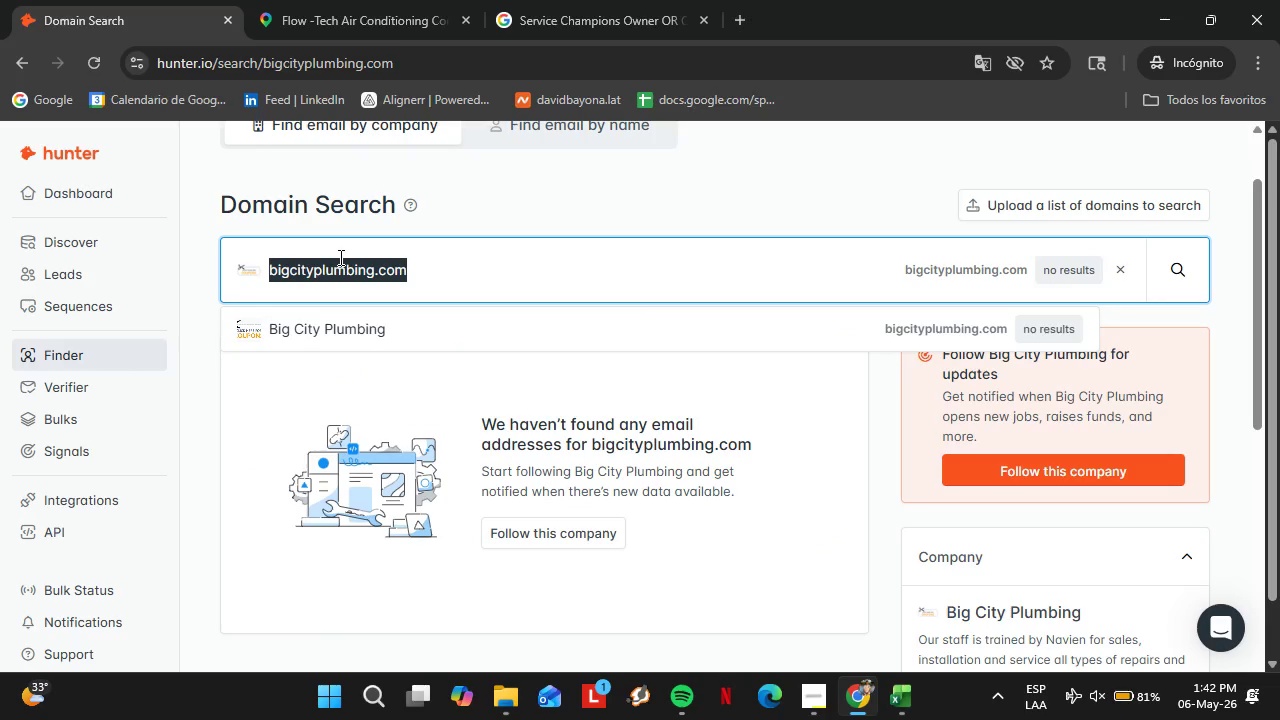 
type(candsplumbing.com)
 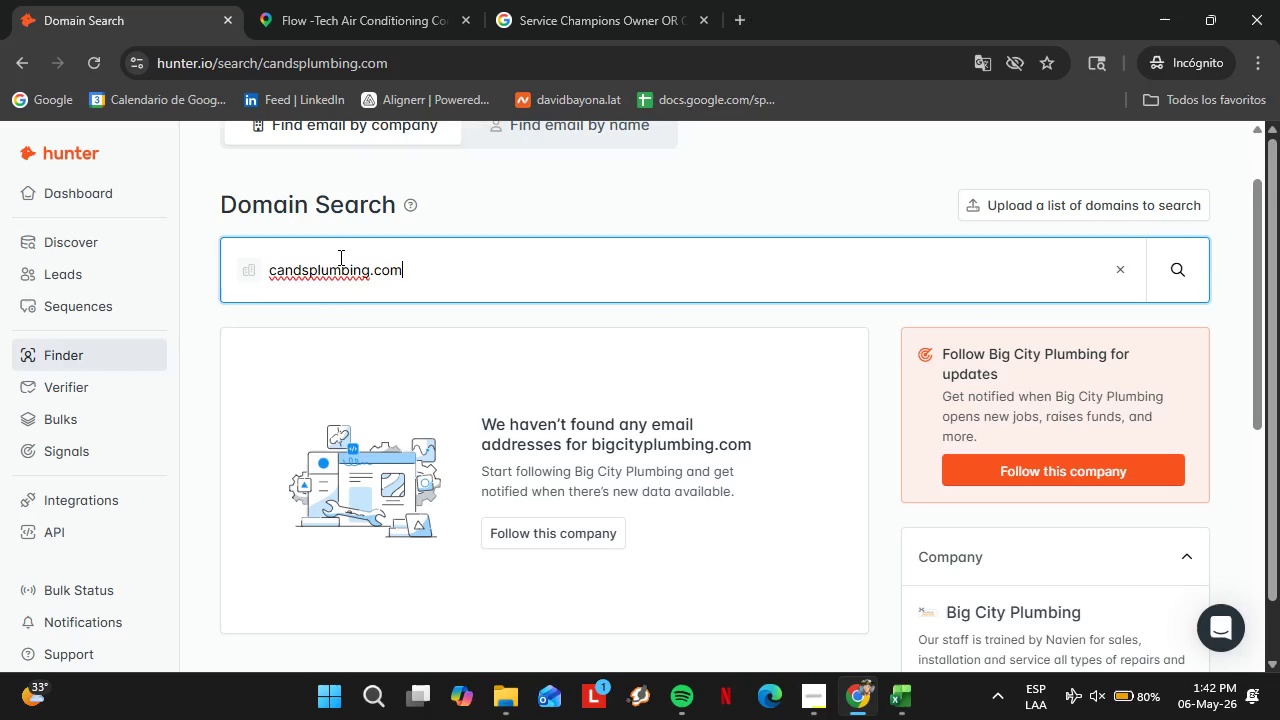 
key(Enter)
 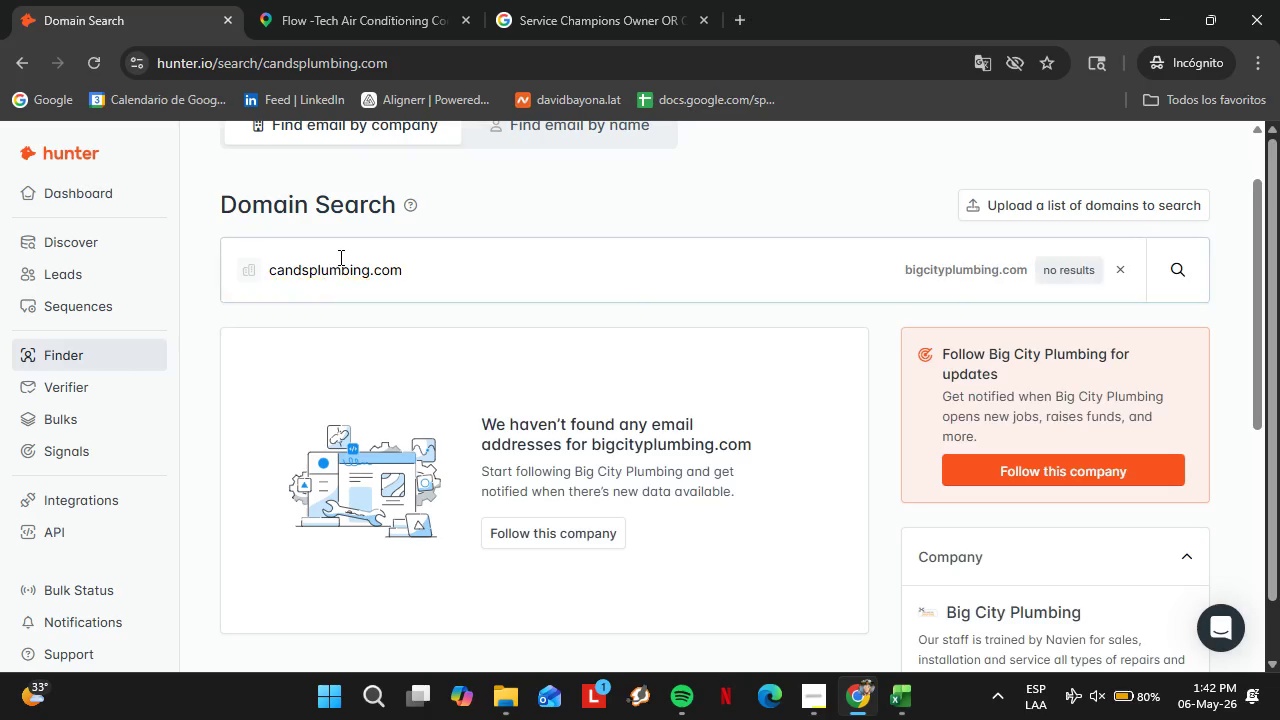 
key(Enter)
 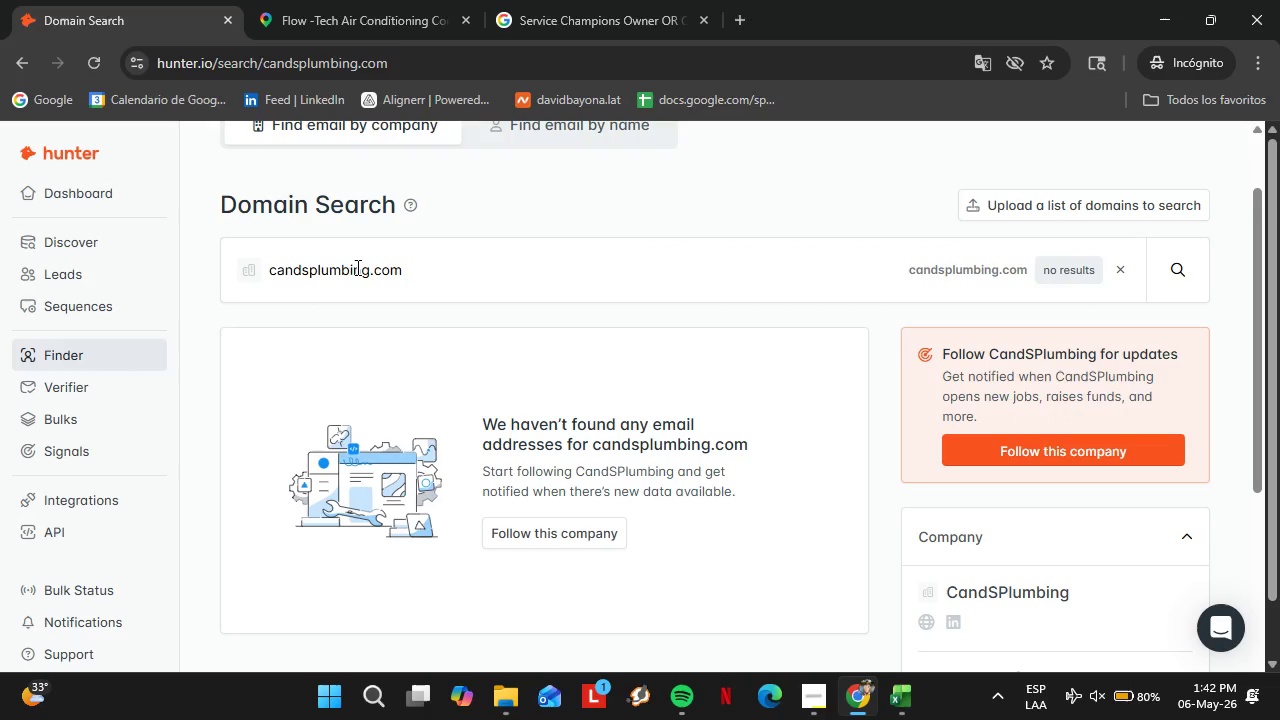 
double_click([356, 267])
 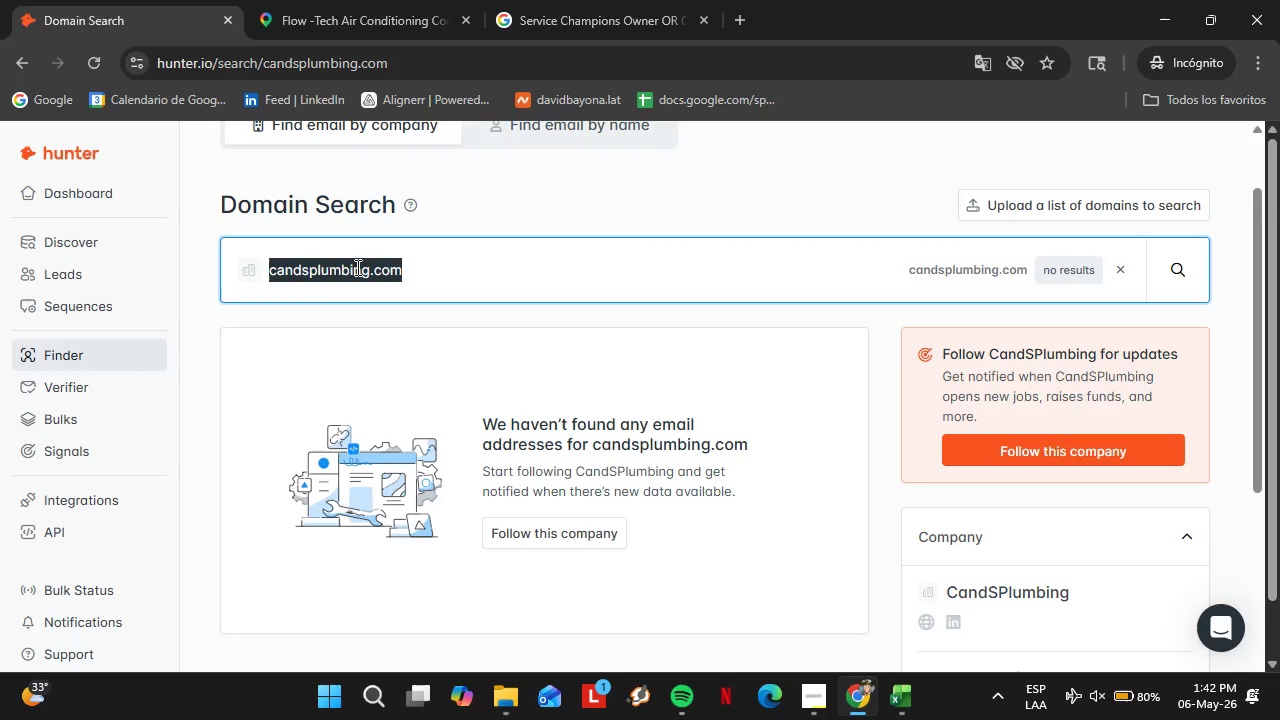 
triple_click([356, 267])
 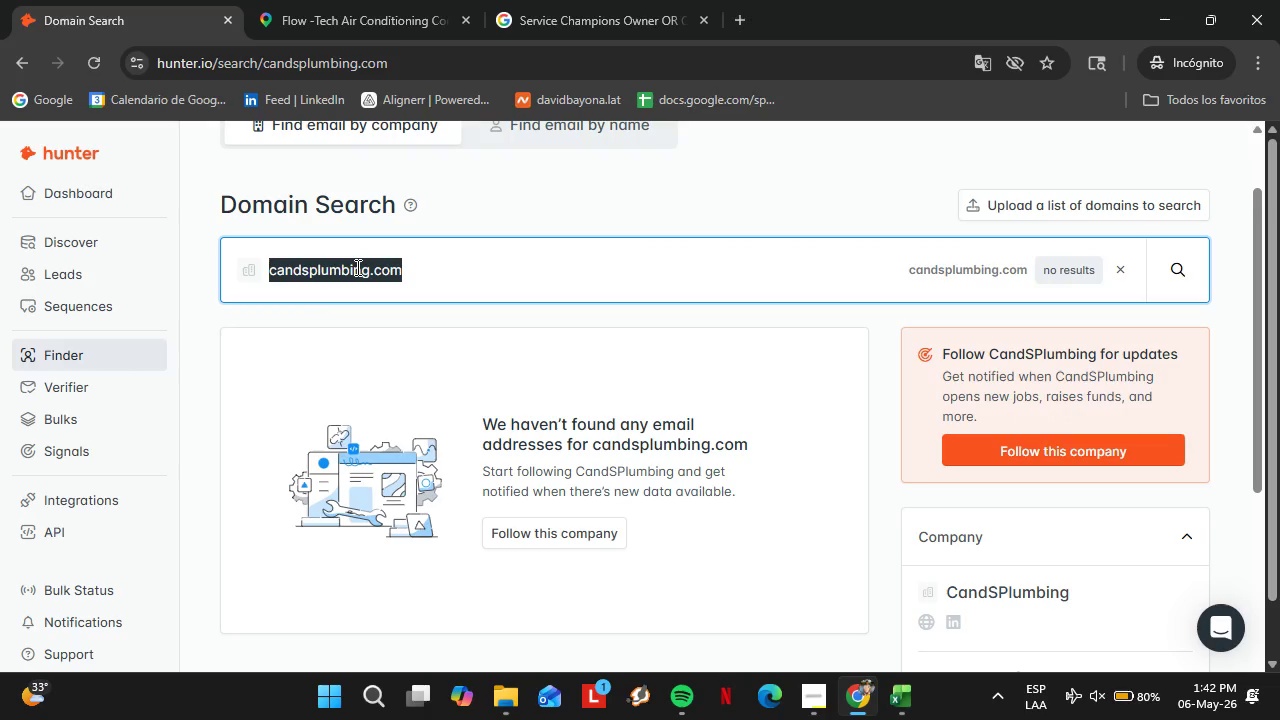 
triple_click([356, 267])
 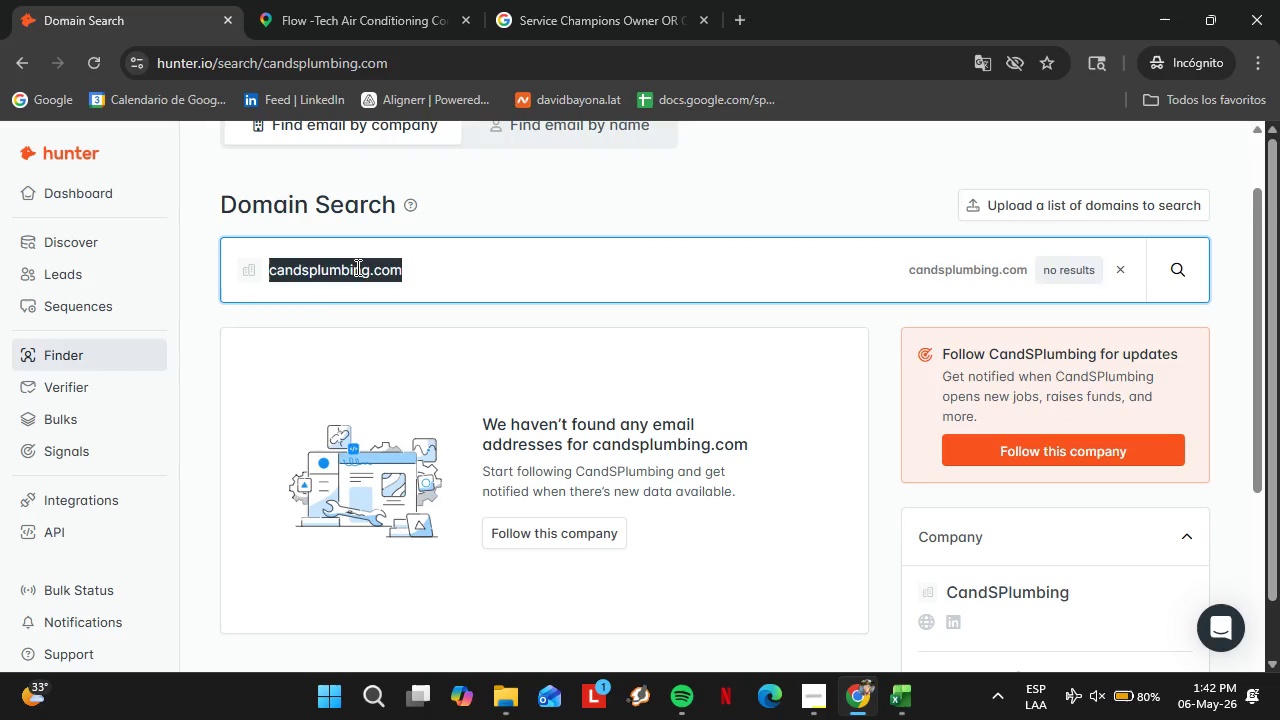 
type(capitalplumbing)
 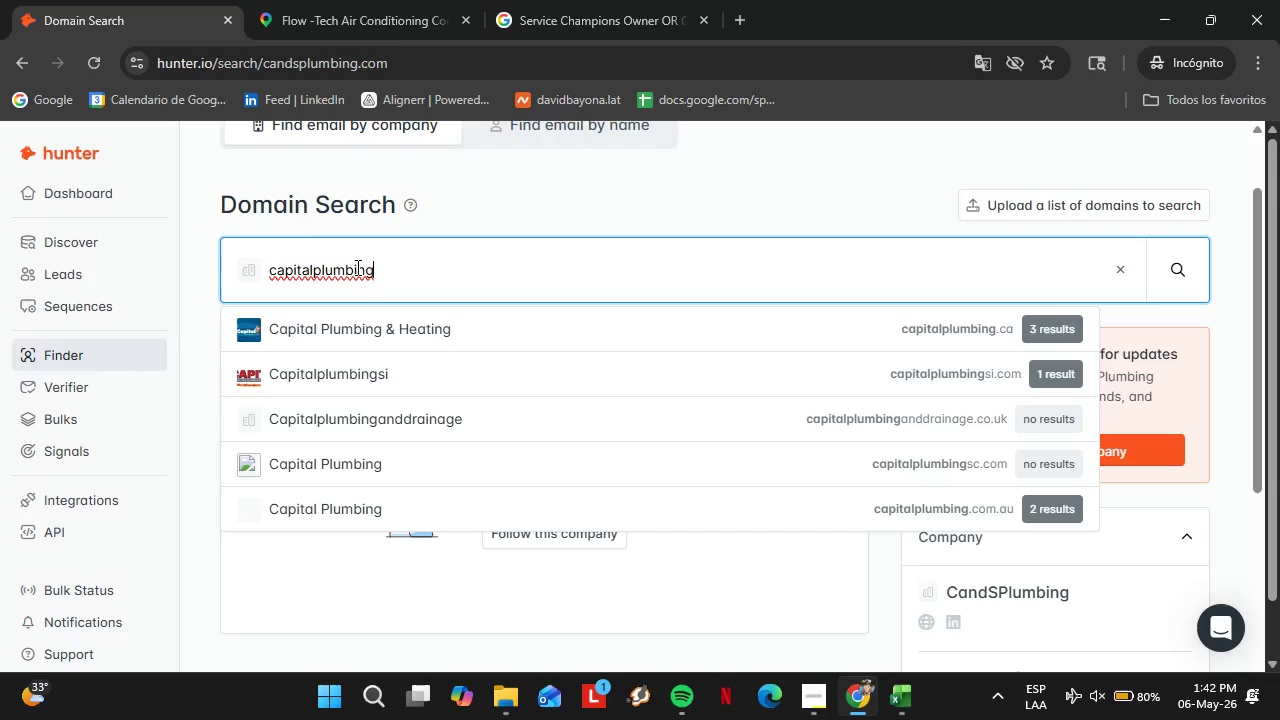 
type(.net)
 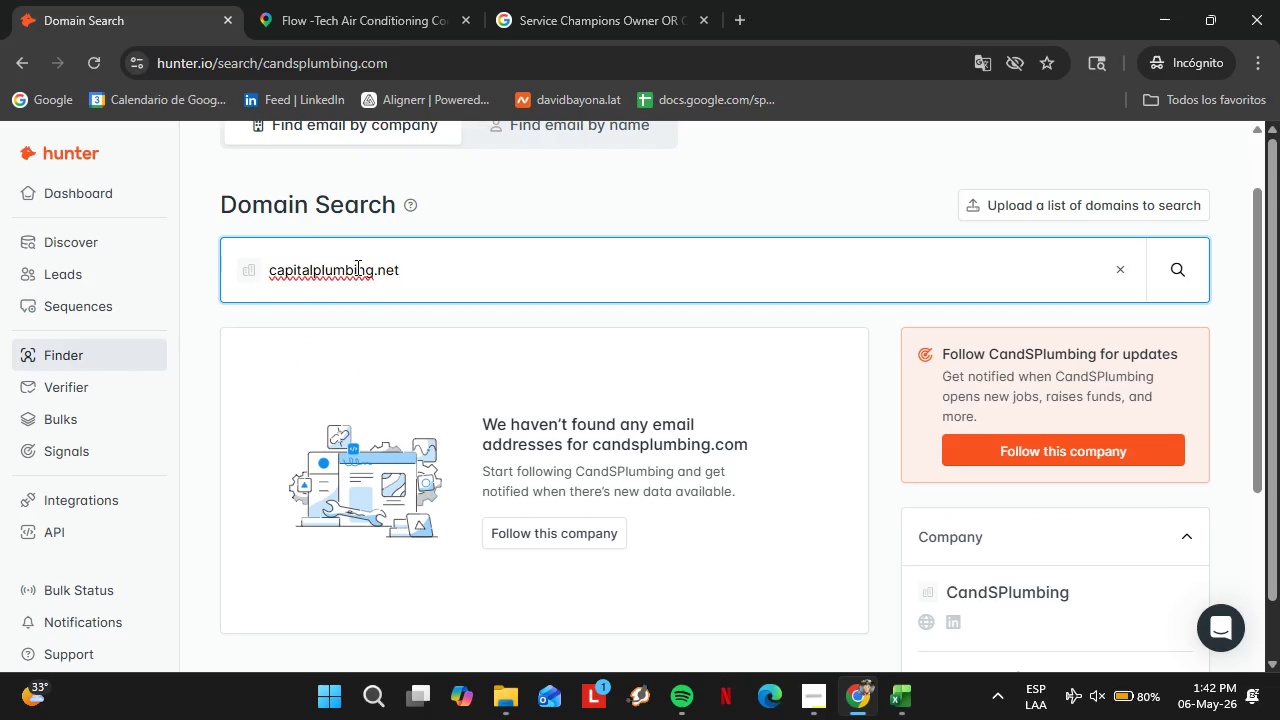 
key(Enter)
 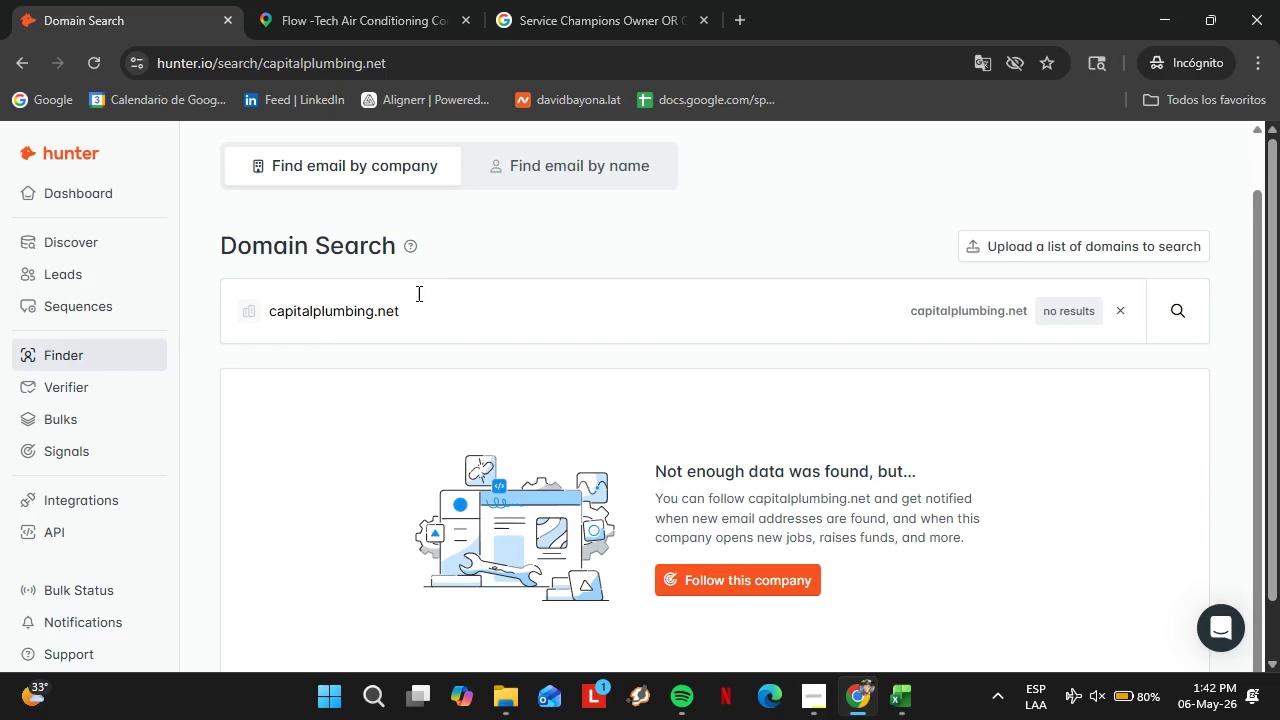 
left_click_drag(start_coordinate=[407, 305], to_coordinate=[407, 311])
 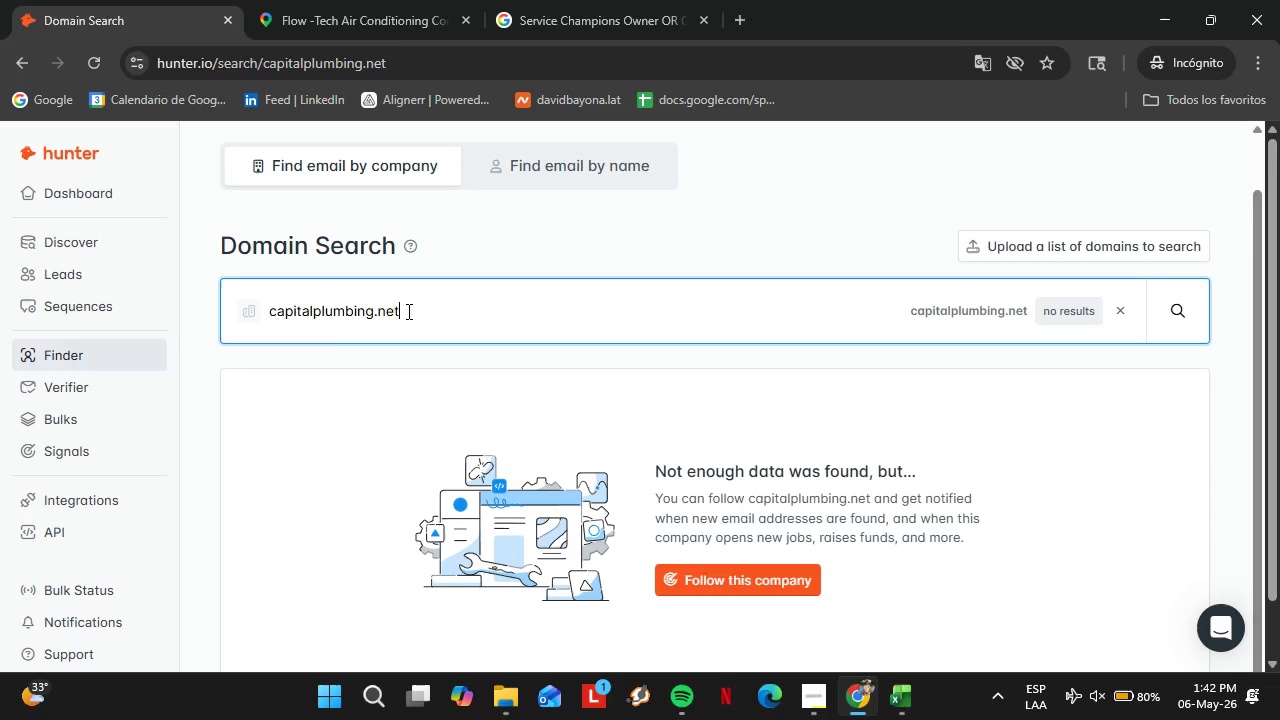 
double_click([407, 311])
 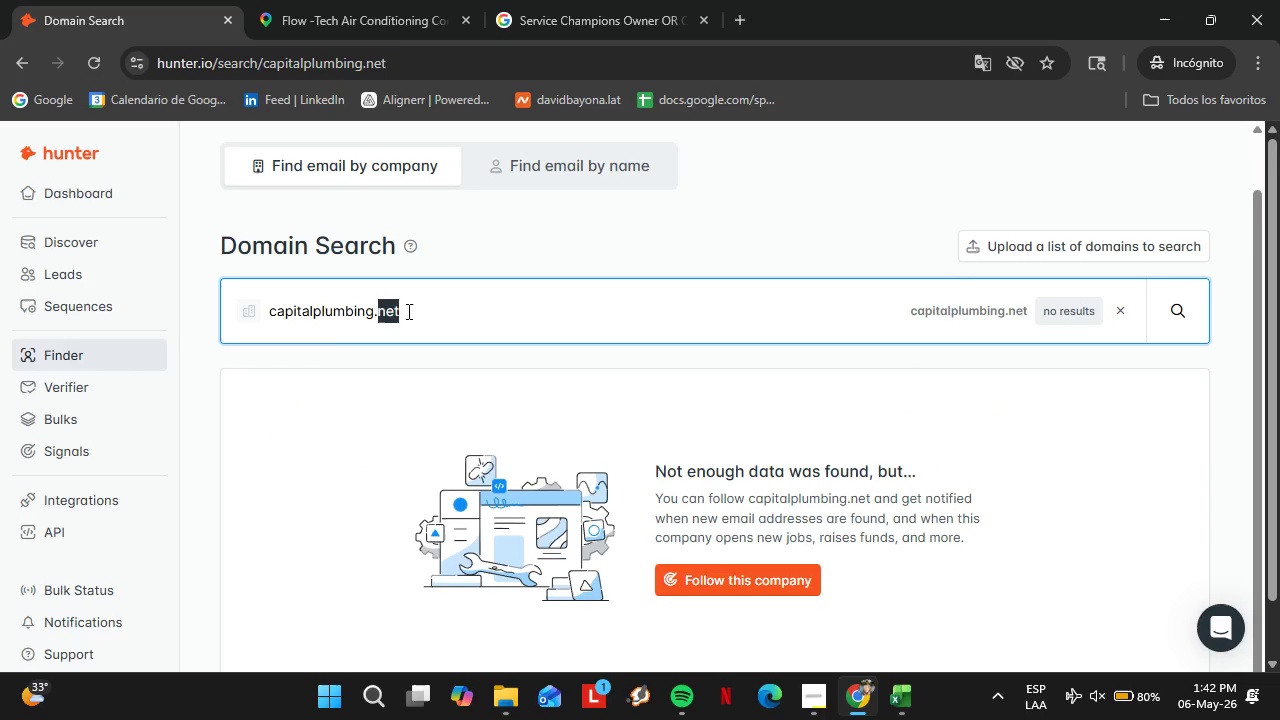 
triple_click([407, 311])
 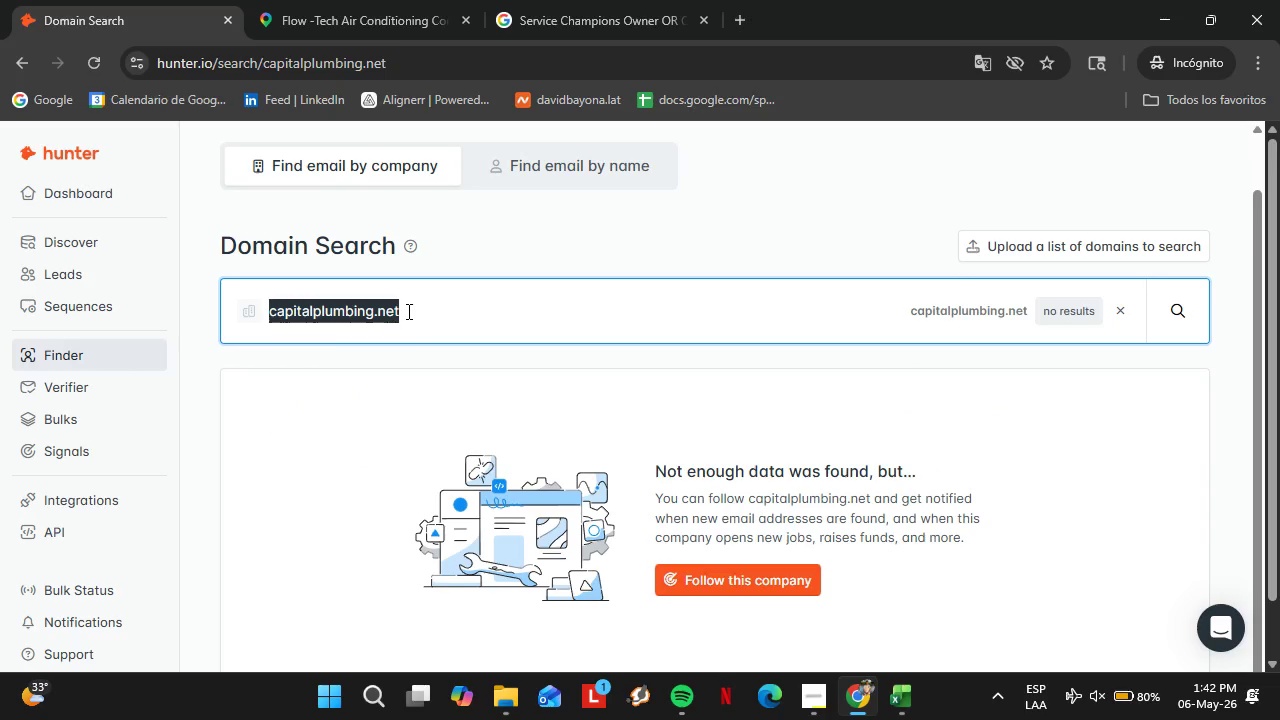 
triple_click([407, 311])
 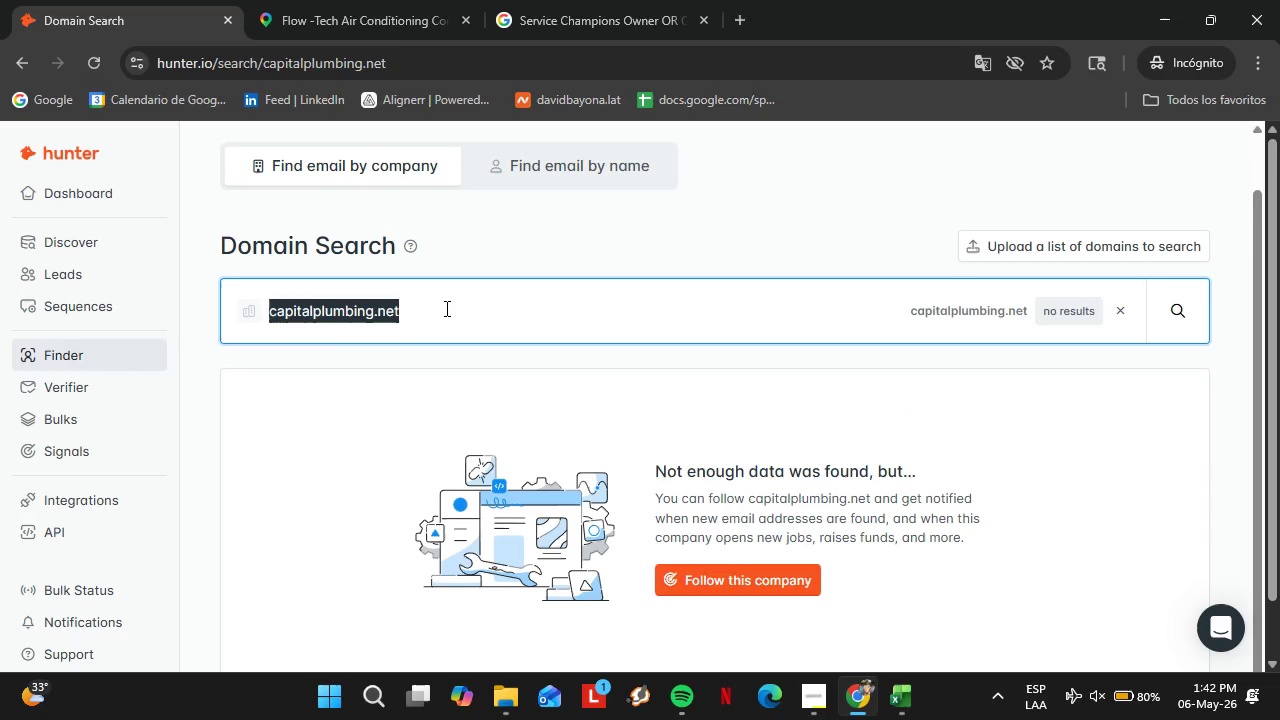 
type(cascadeplumbing.com)
 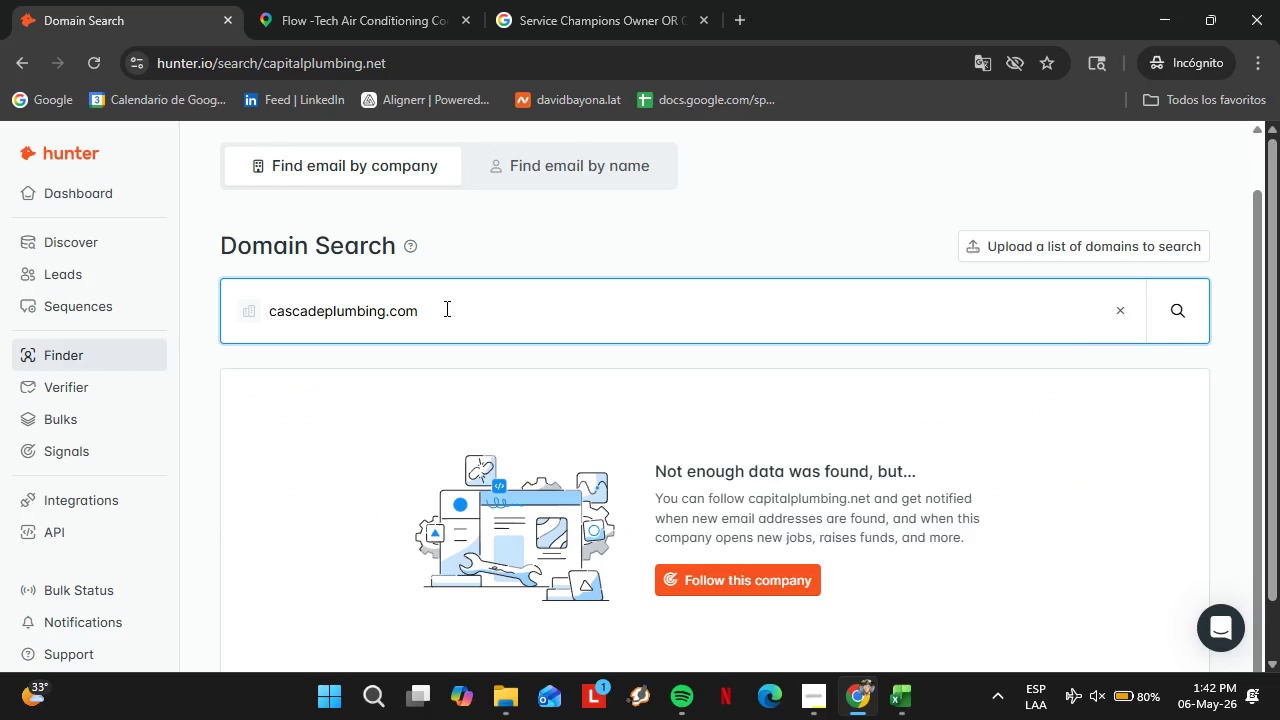 
key(Enter)
 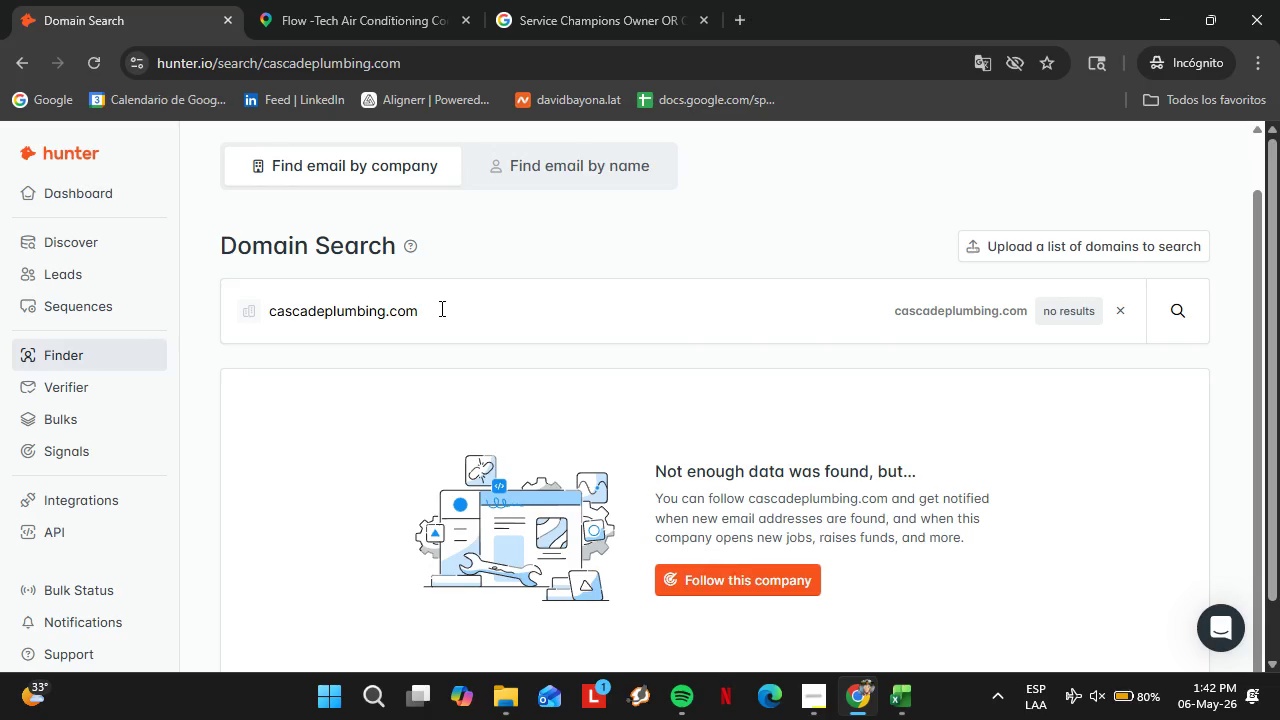 
double_click([440, 308])
 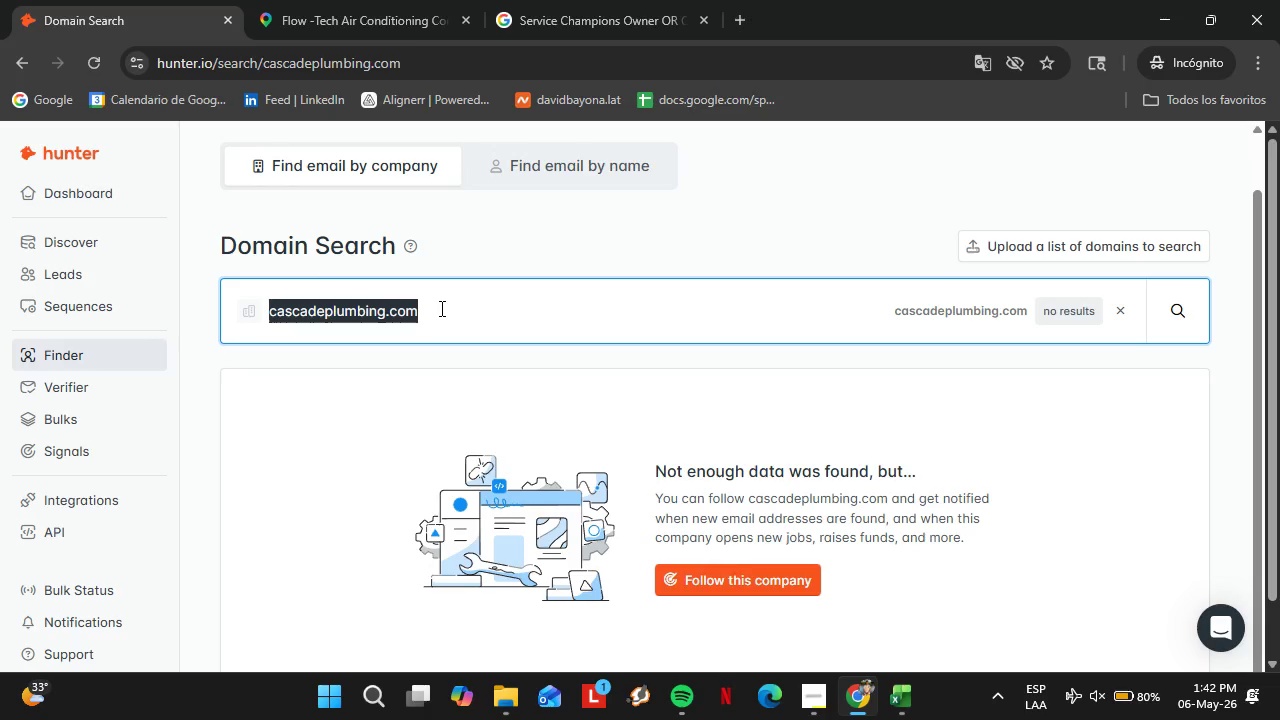 
triple_click([440, 308])
 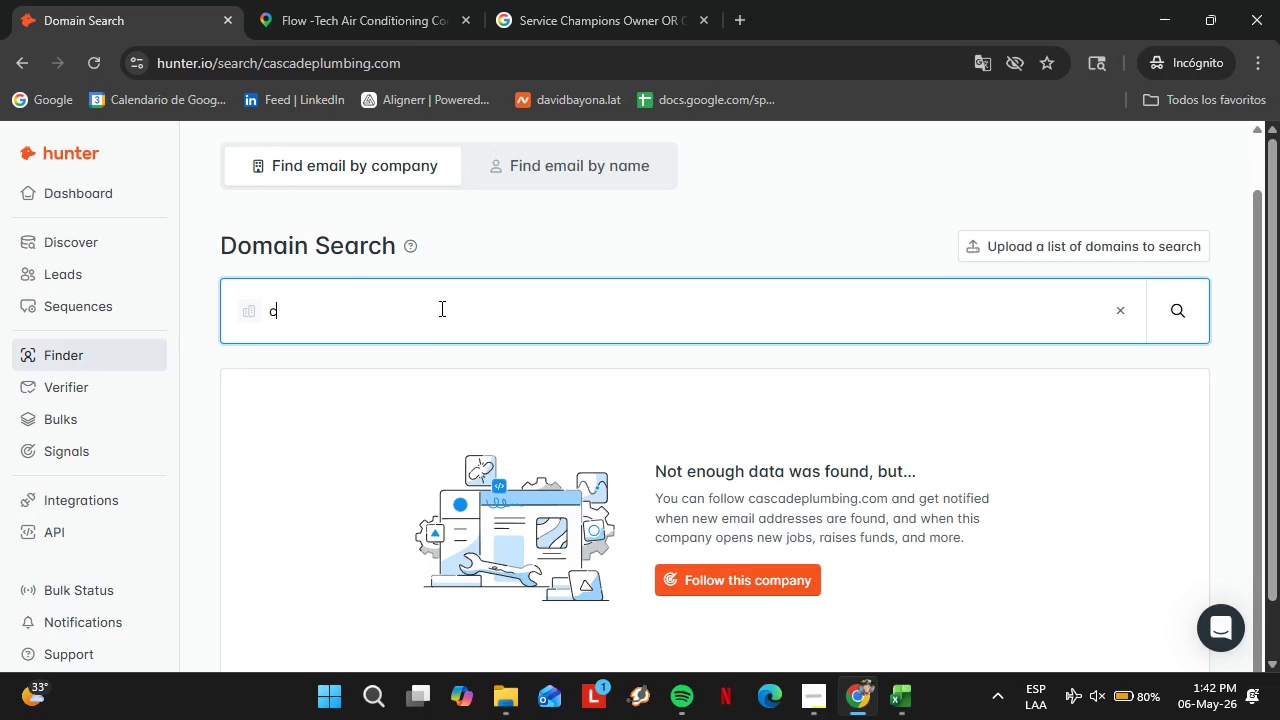 
type(certifies)
key(Backspace)
type(d)
 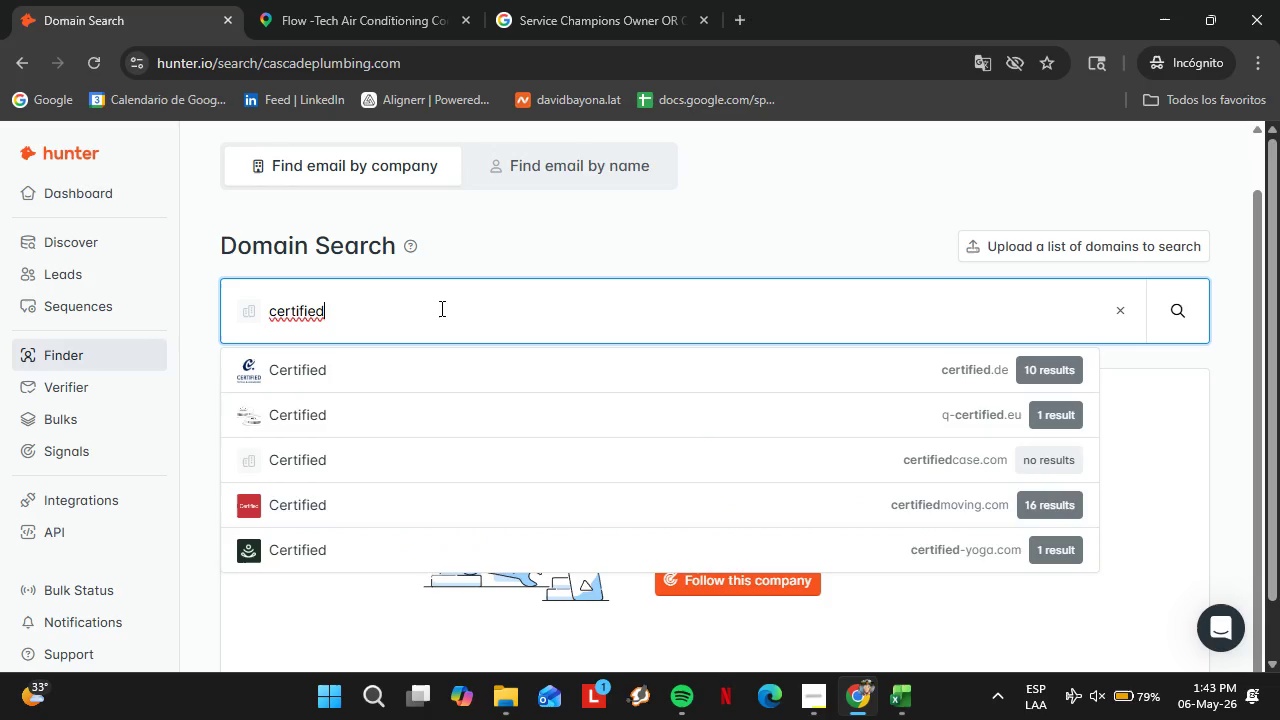 
type(o)
key(Backspace)
type(plumbing.com)
 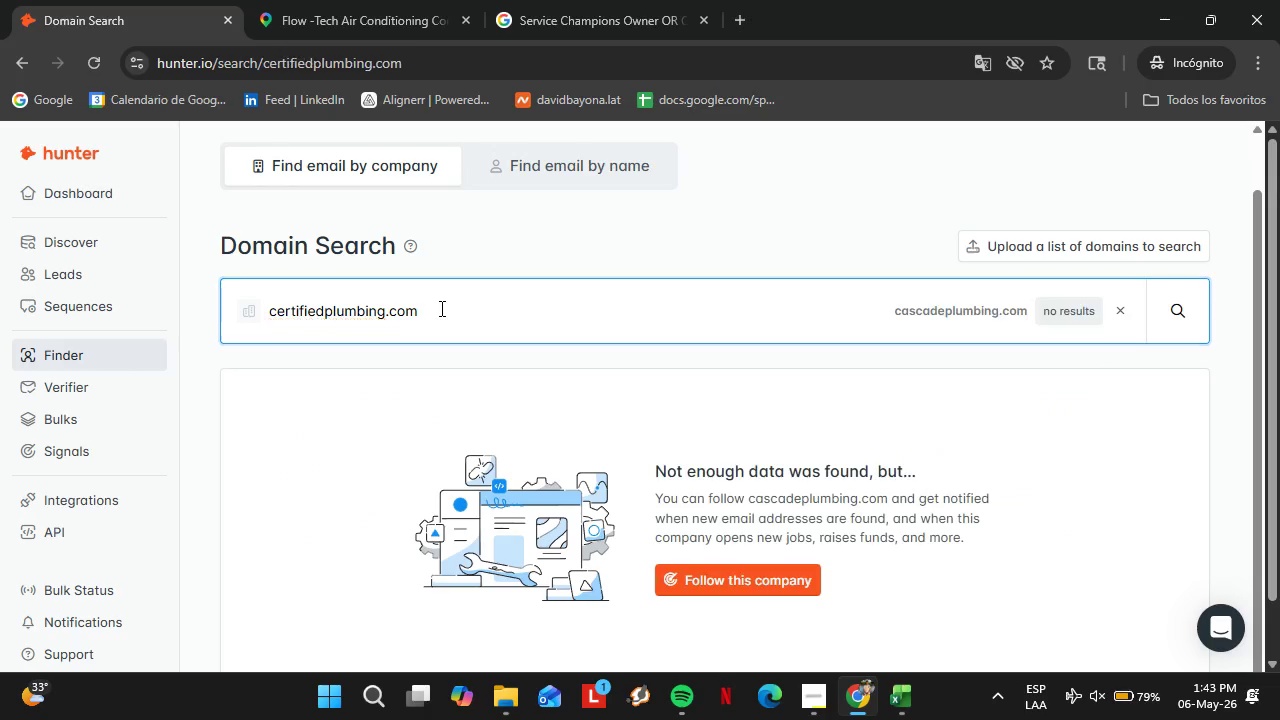 
key(Enter)
 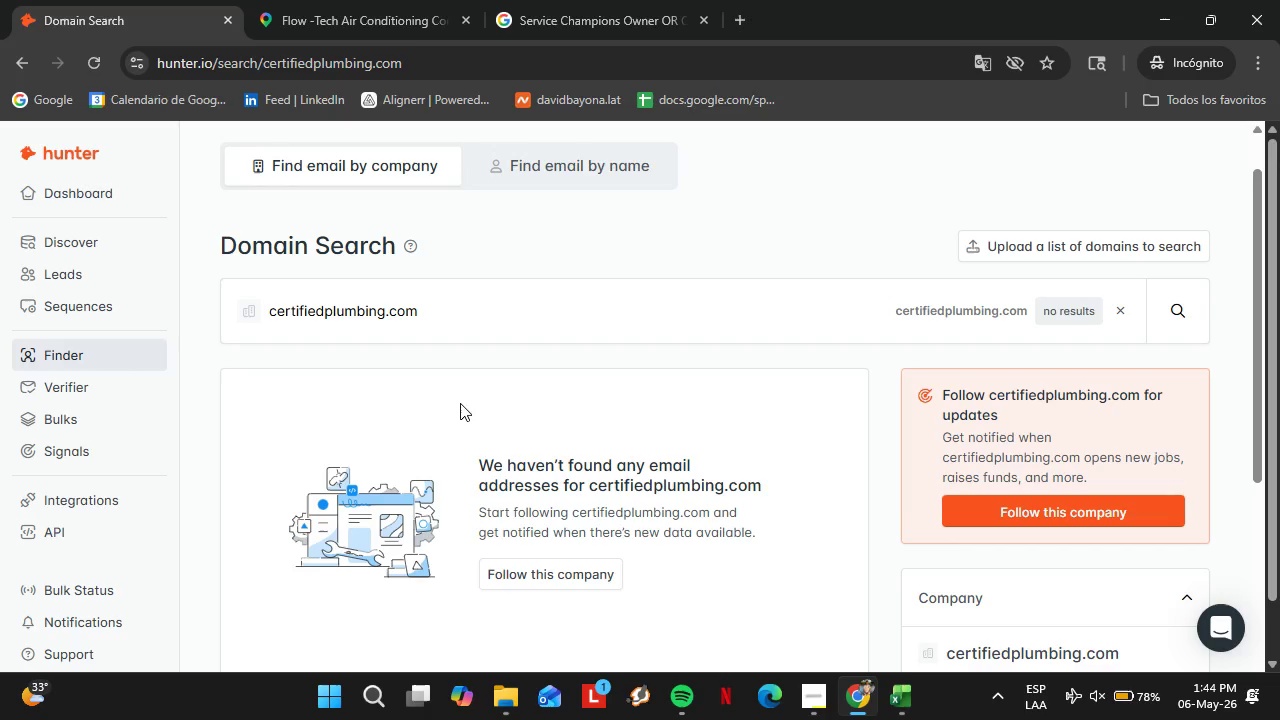 
wait(59.02)
 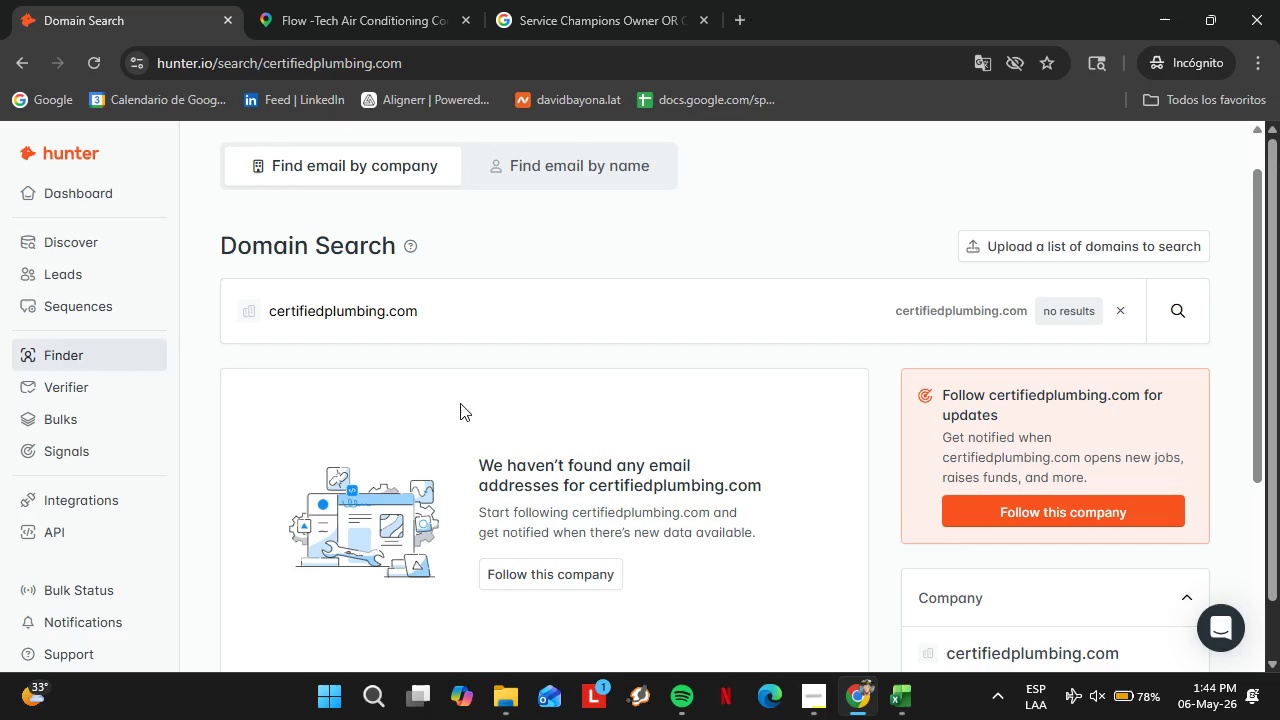 
double_click([437, 315])
 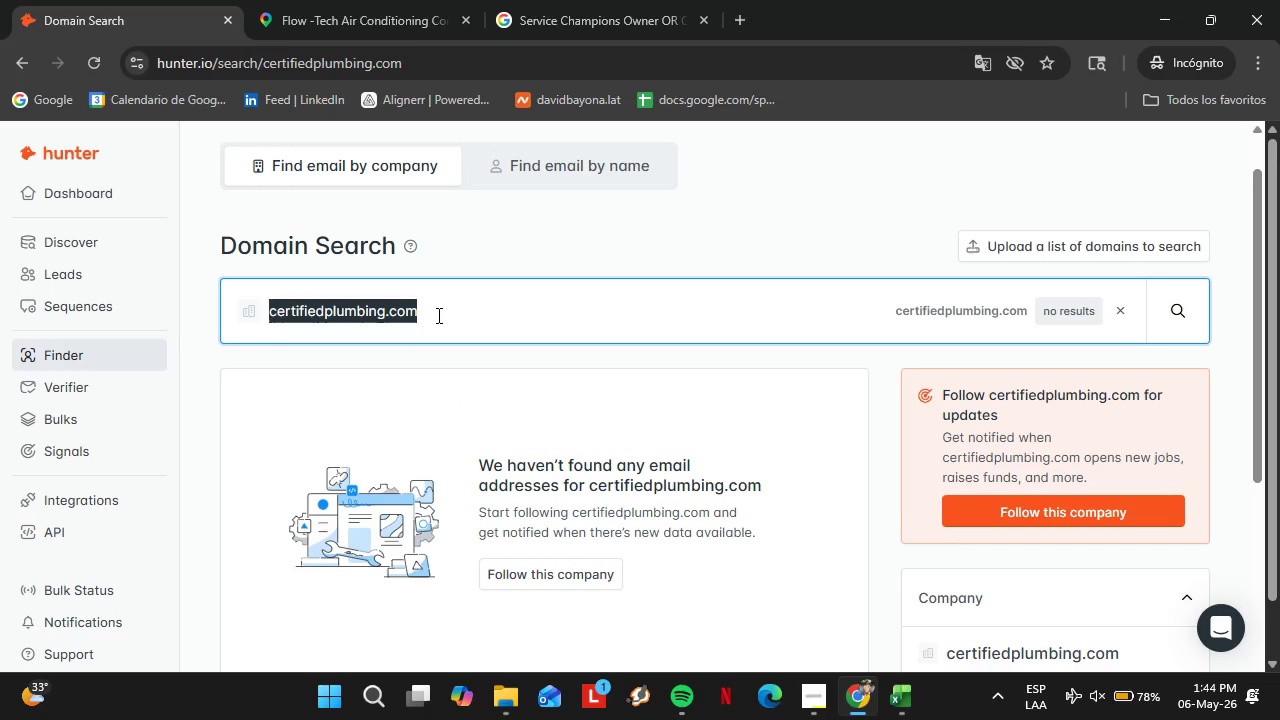 
triple_click([437, 315])
 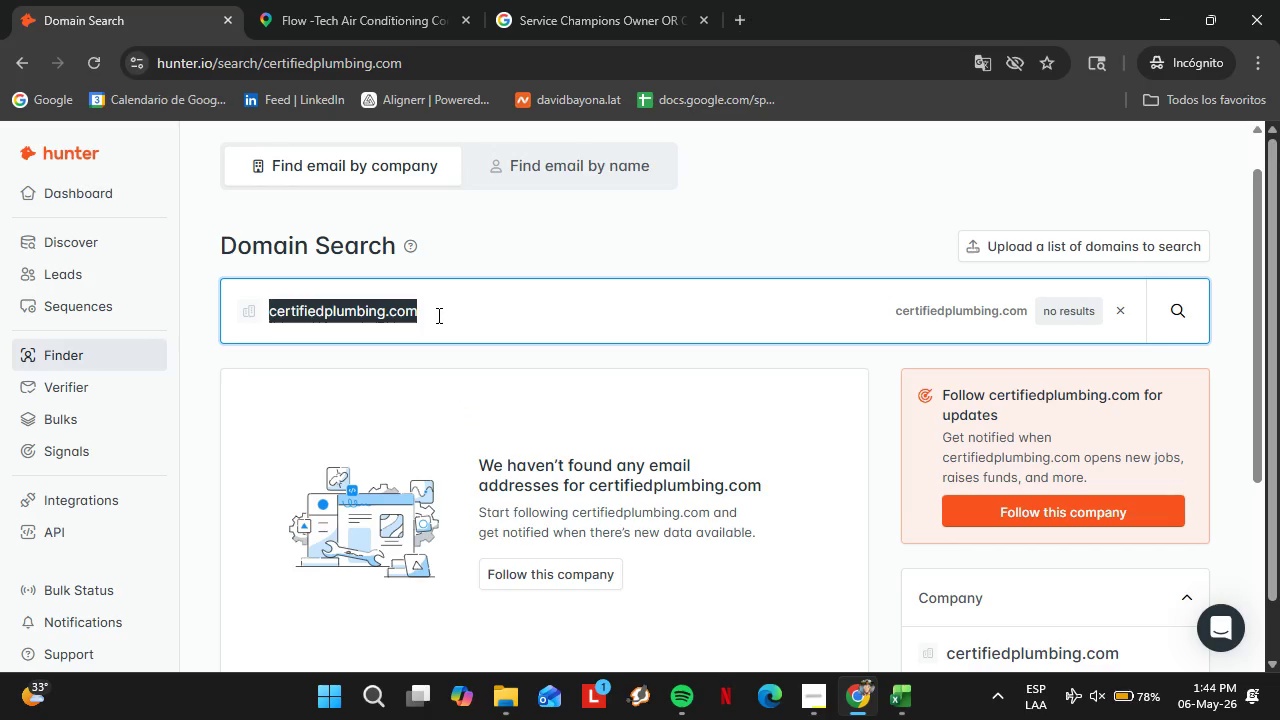 
wait(5.52)
 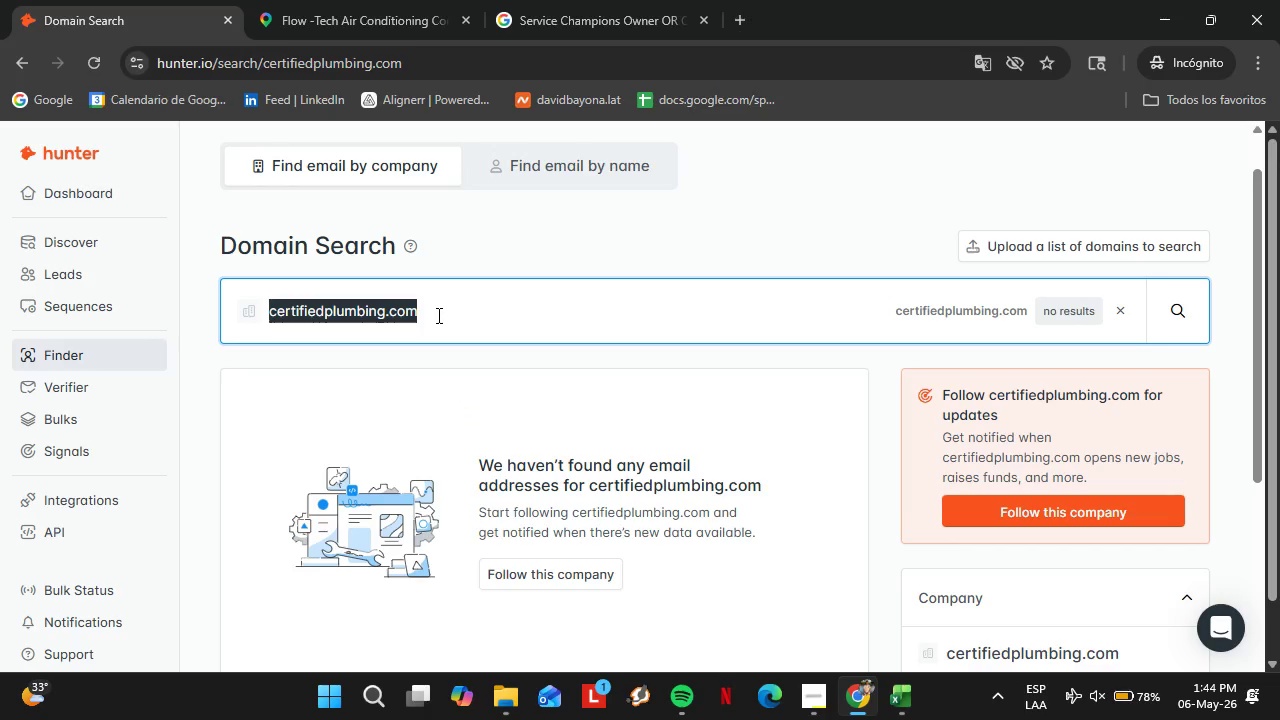 
type(choiceplumbing)
 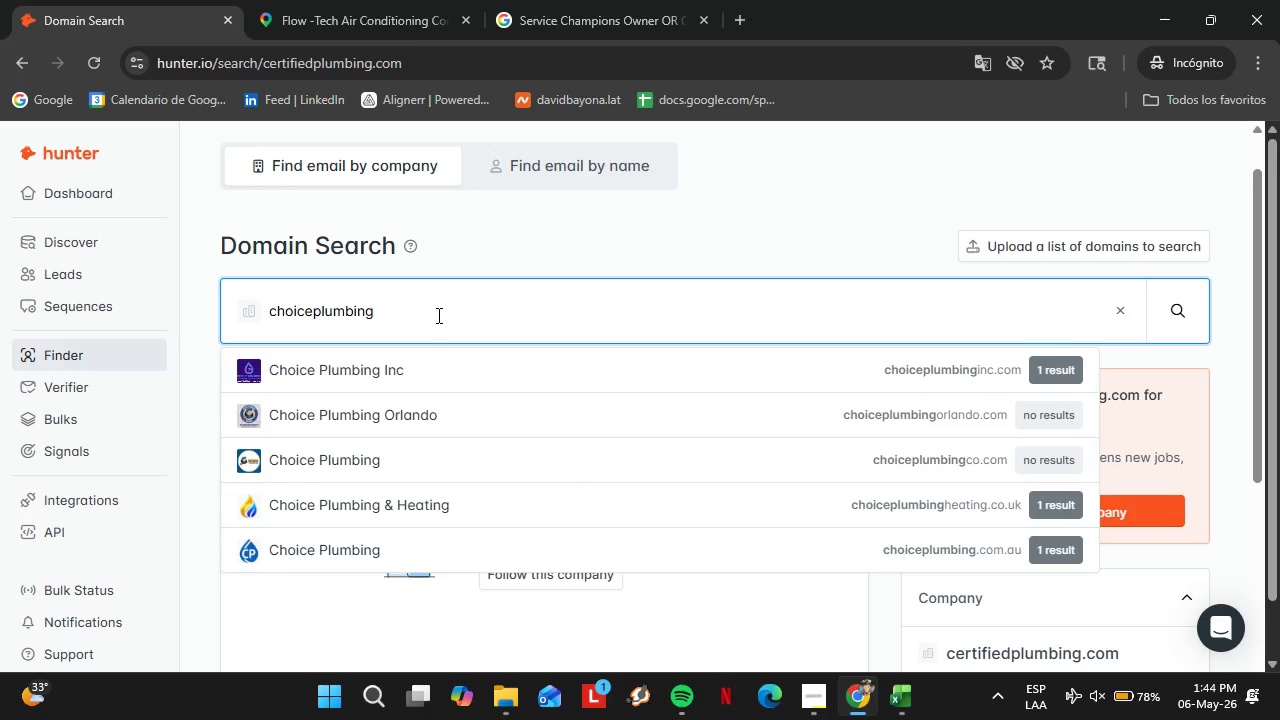 
key(ArrowDown)
 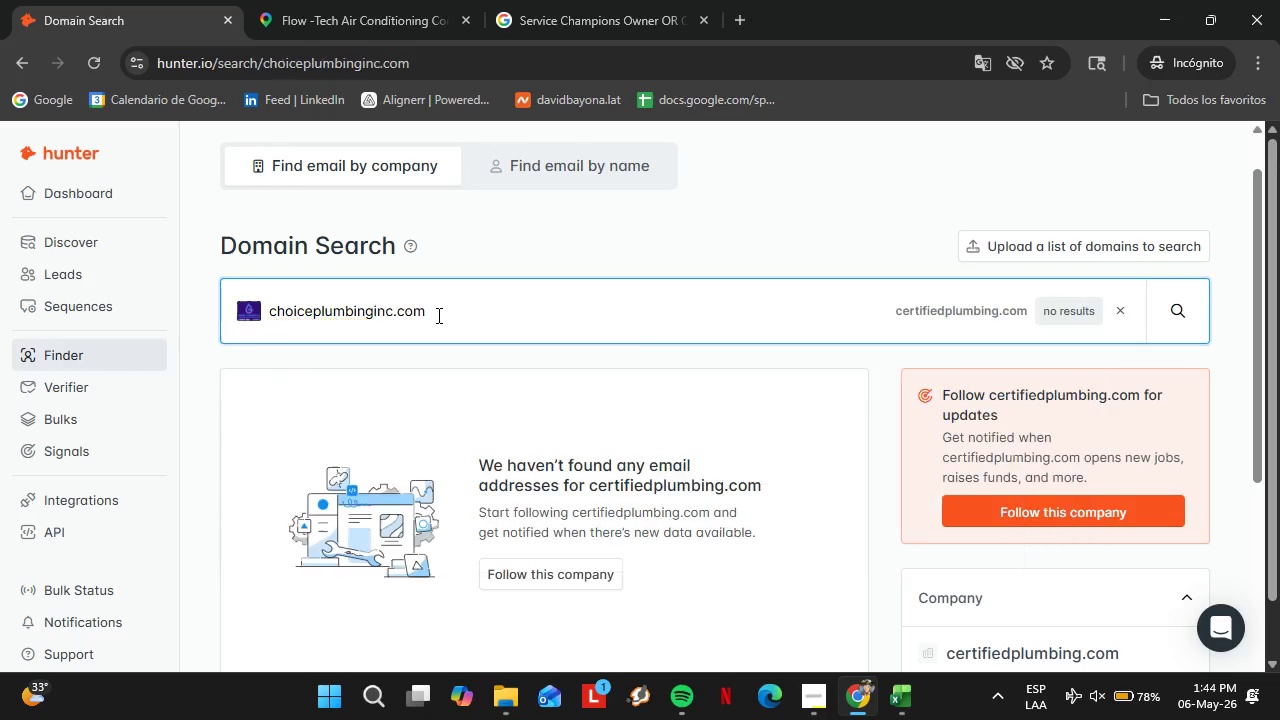 
key(Enter)
 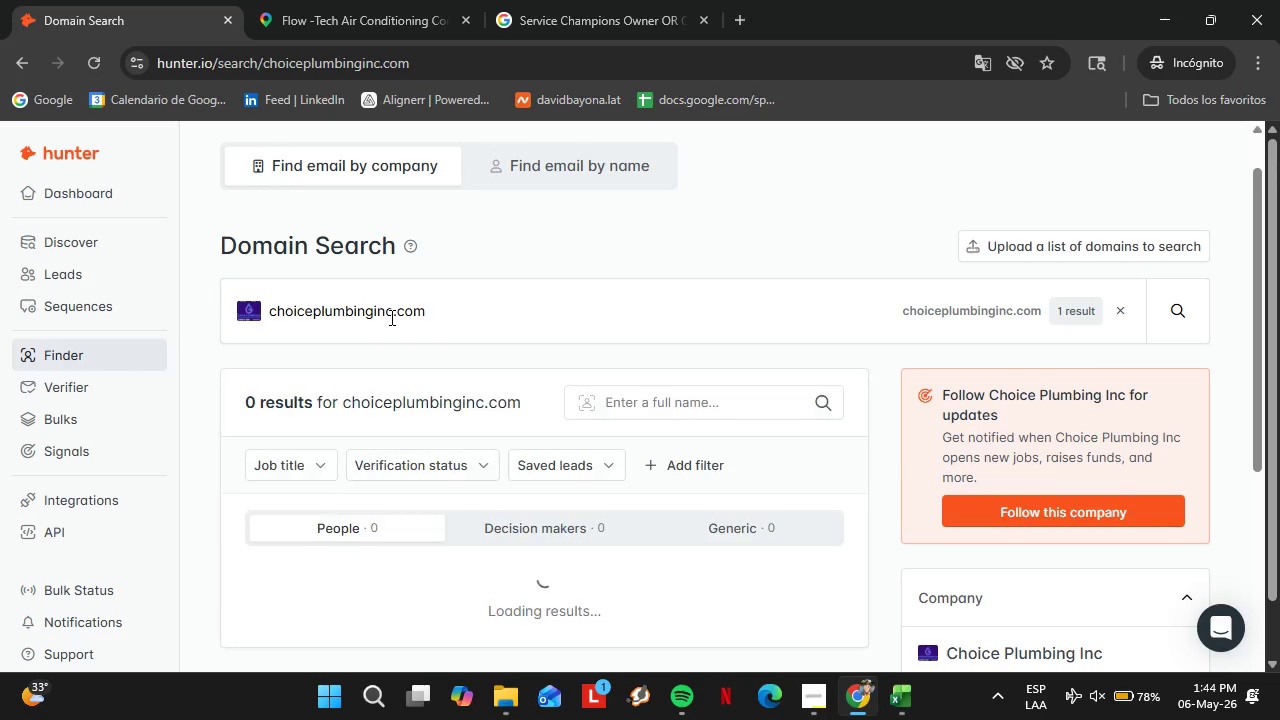 
left_click([390, 317])
 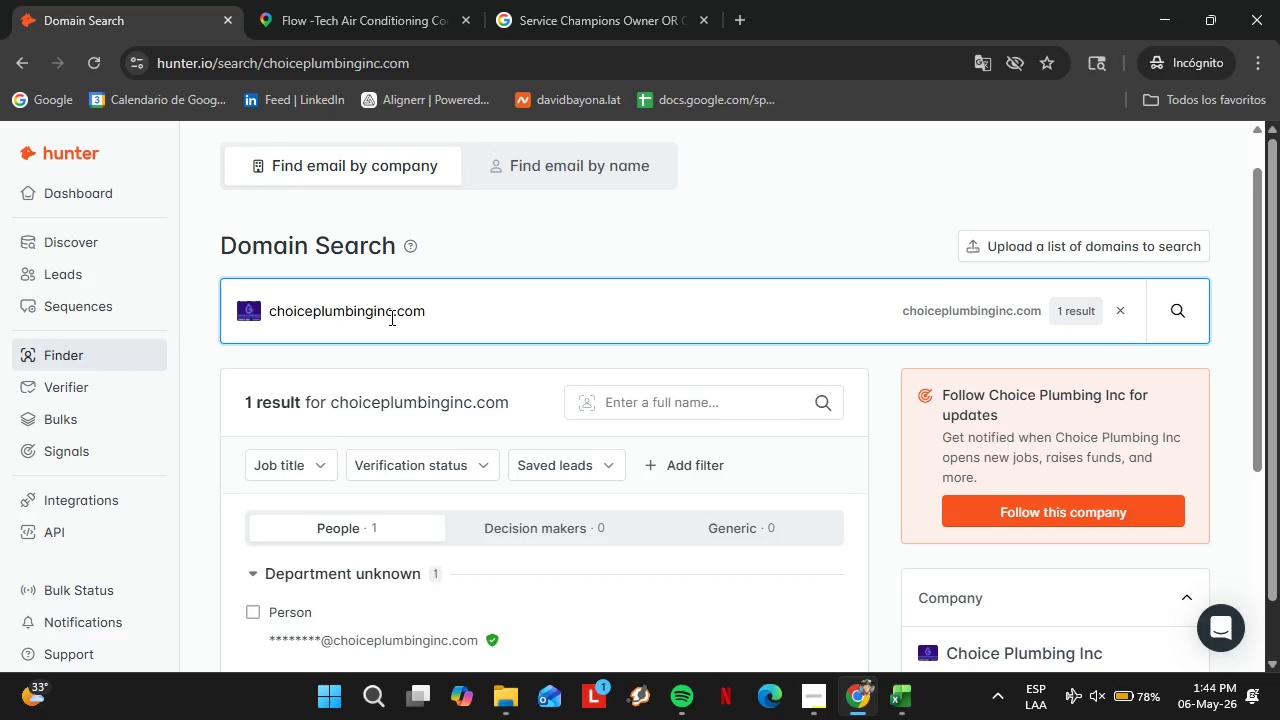 
double_click([440, 318])
 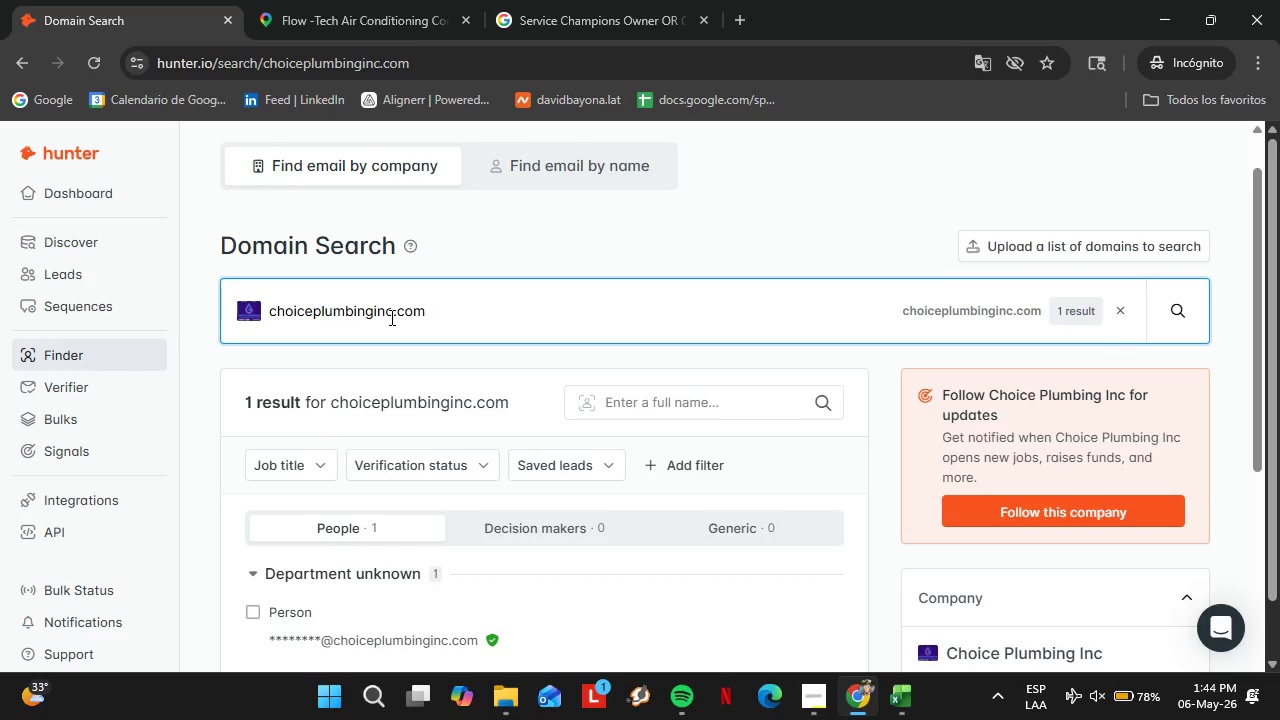 
triple_click([440, 318])
 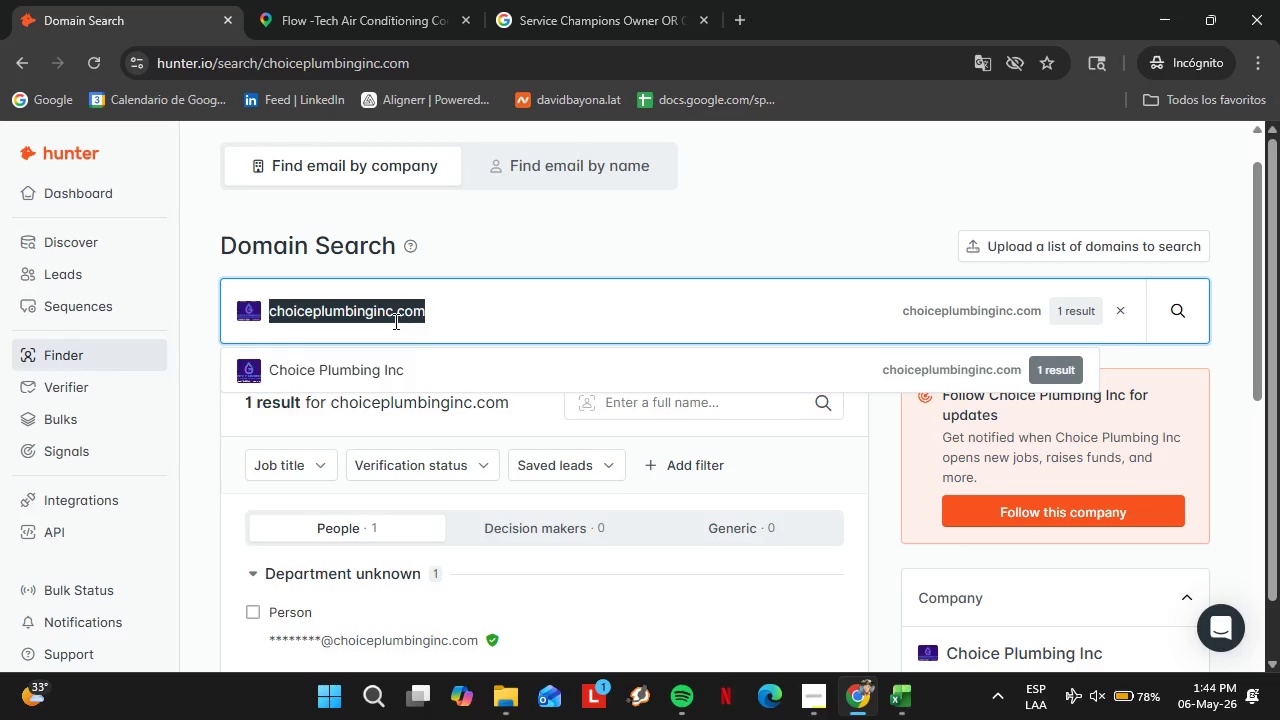 
left_click([391, 320])
 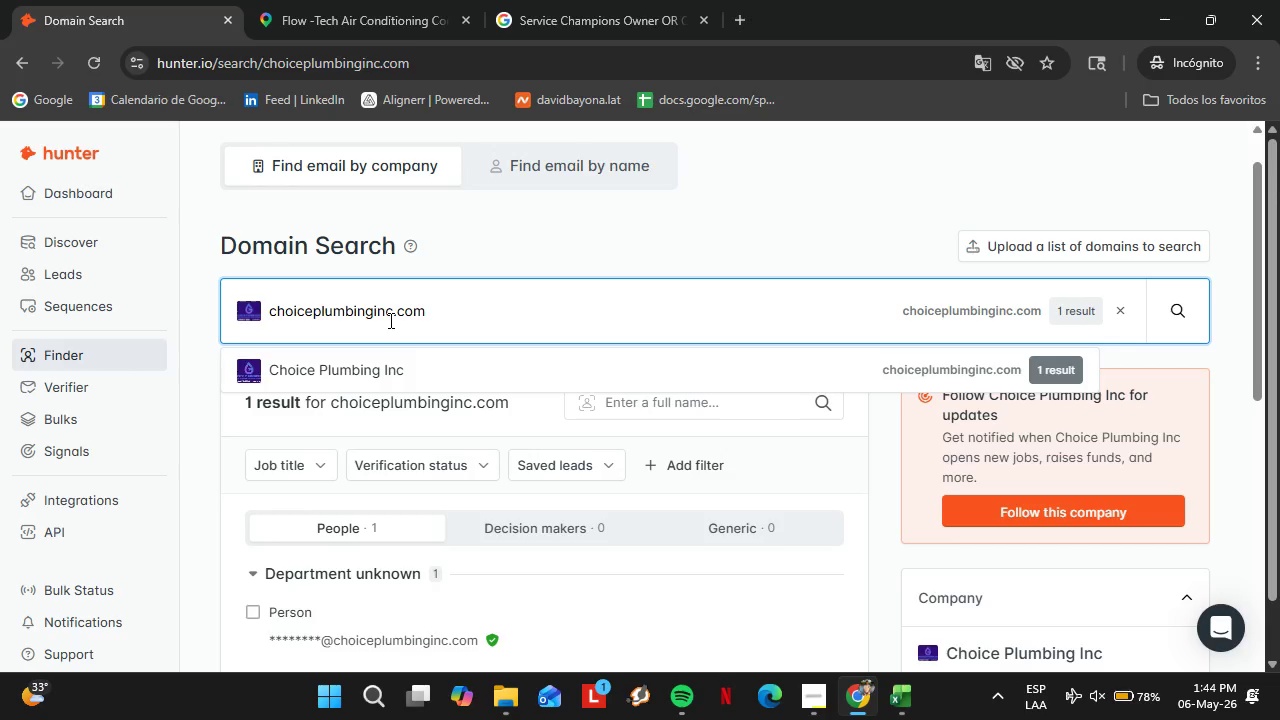 
key(Backspace)
 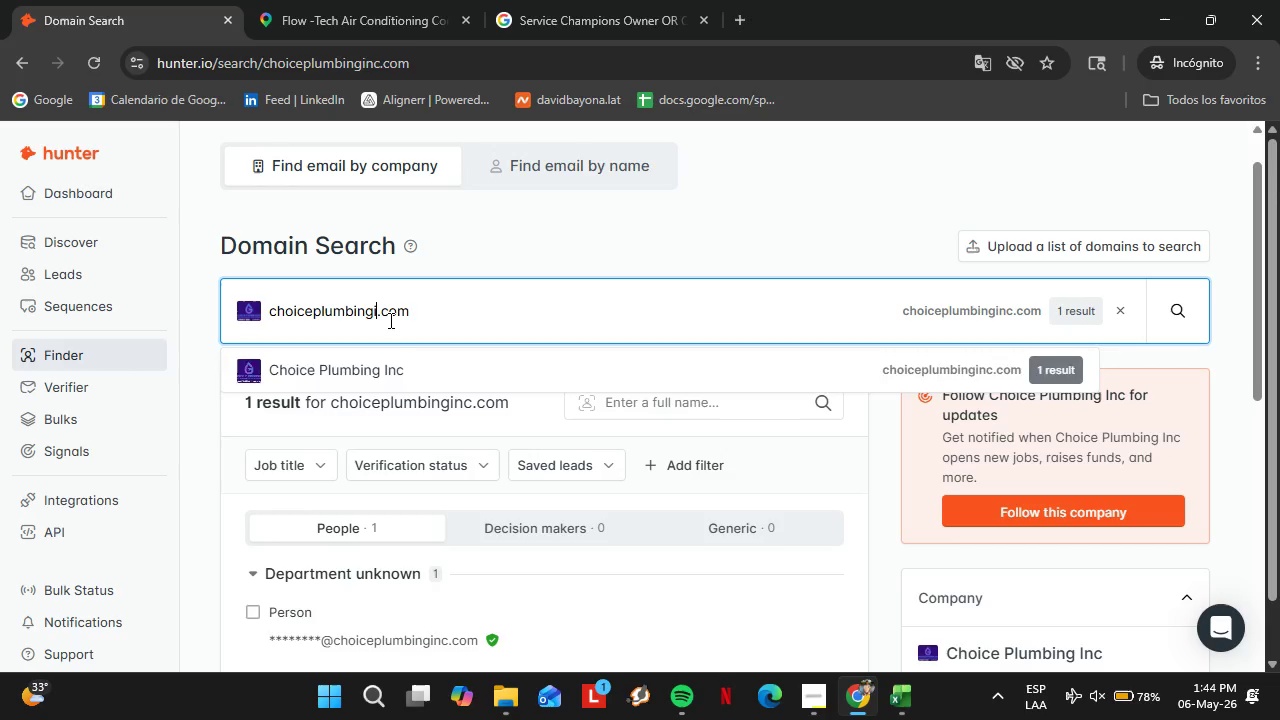 
key(Backspace)
 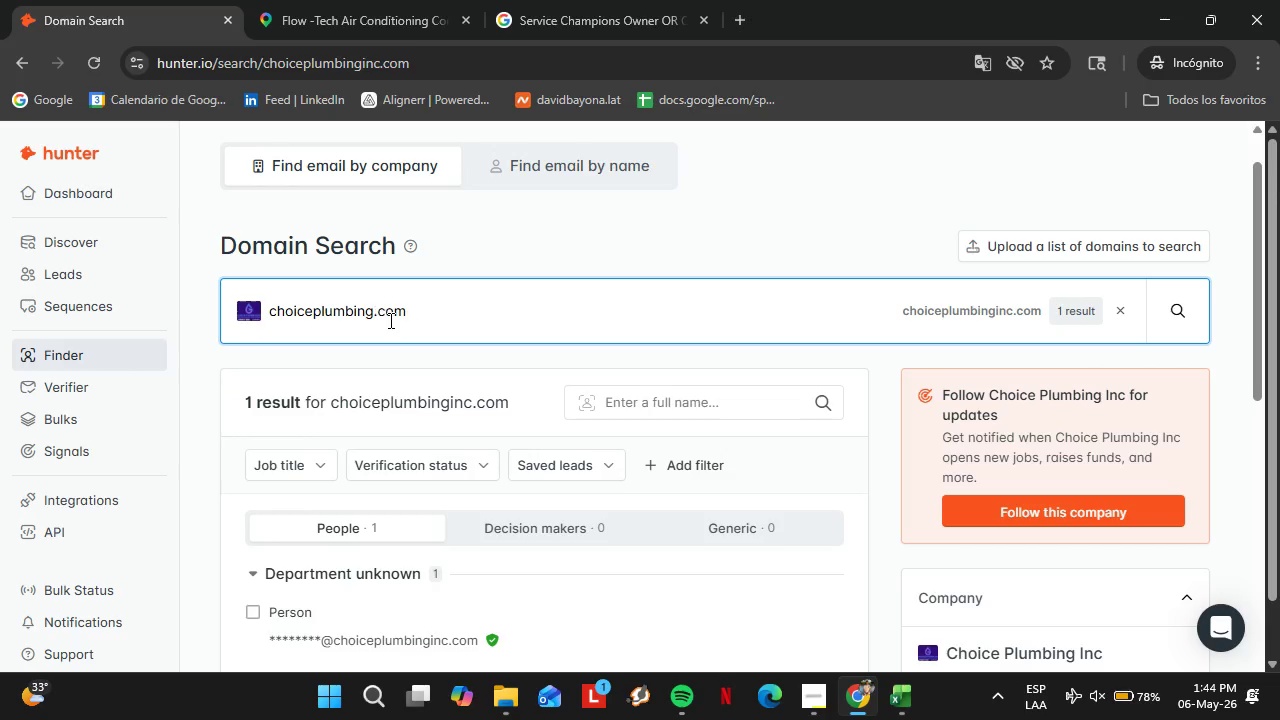 
key(Backspace)
 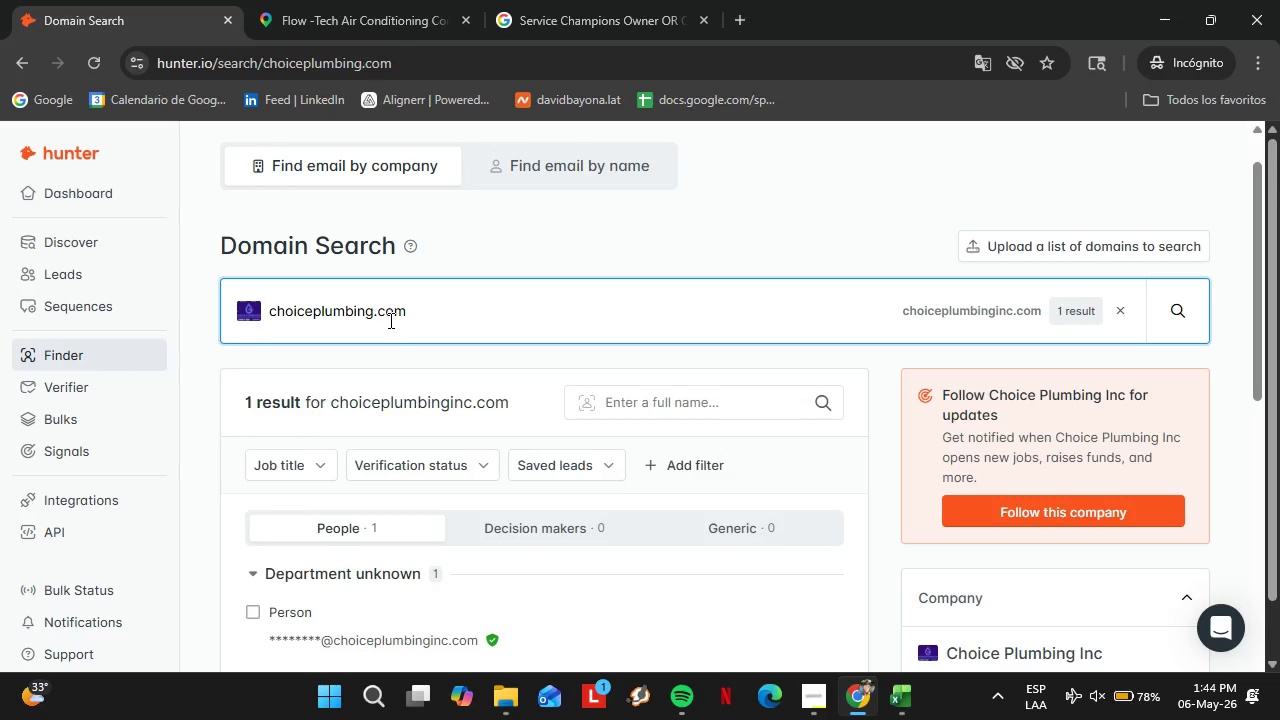 
key(Enter)
 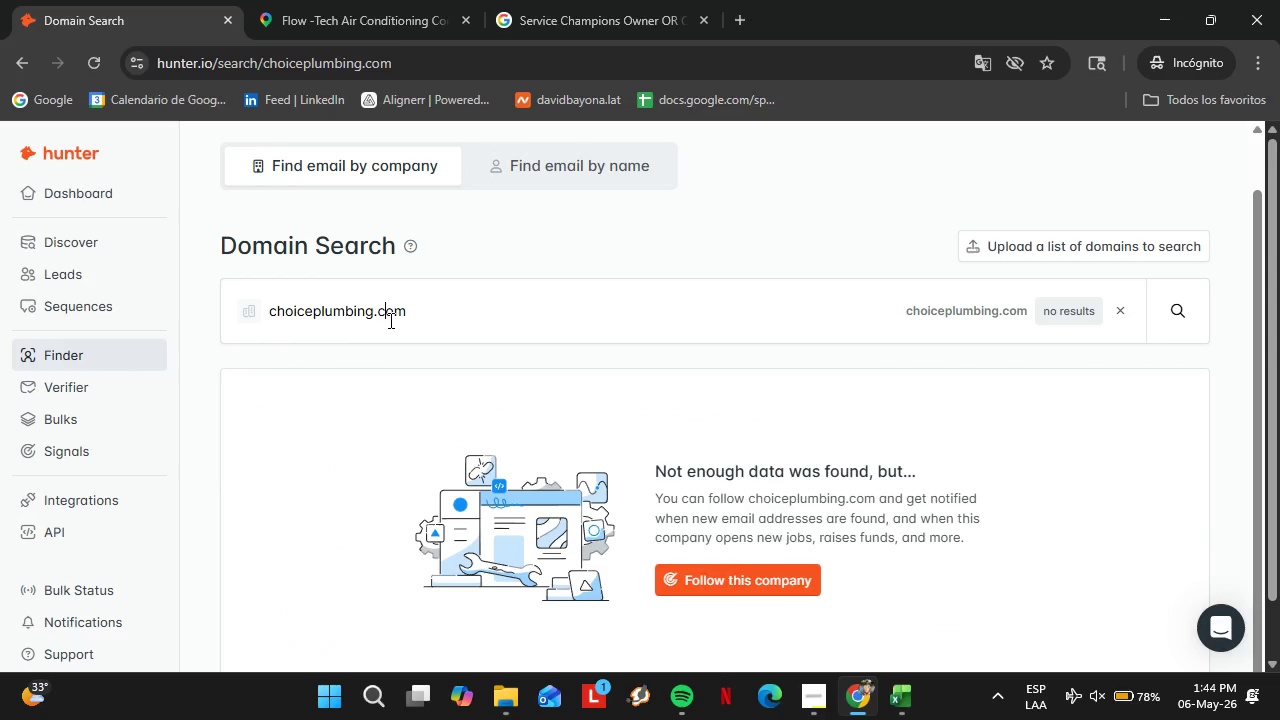 
double_click([389, 320])
 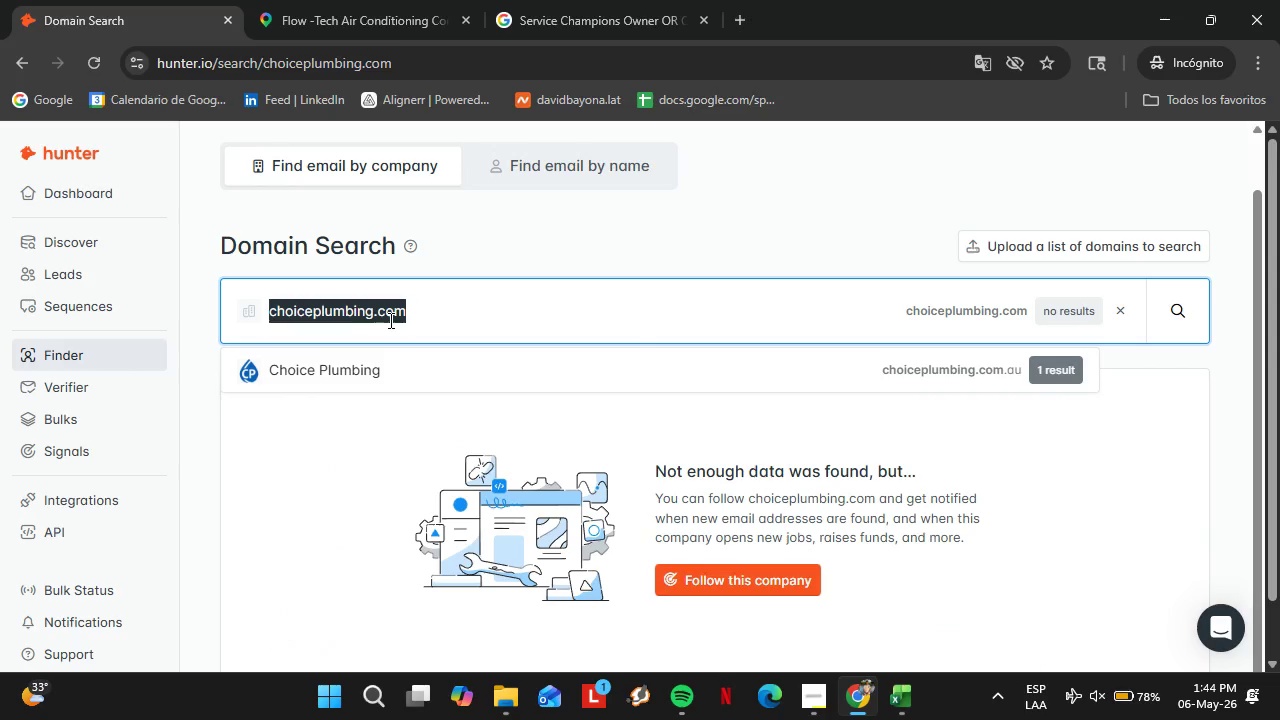 
triple_click([389, 320])
 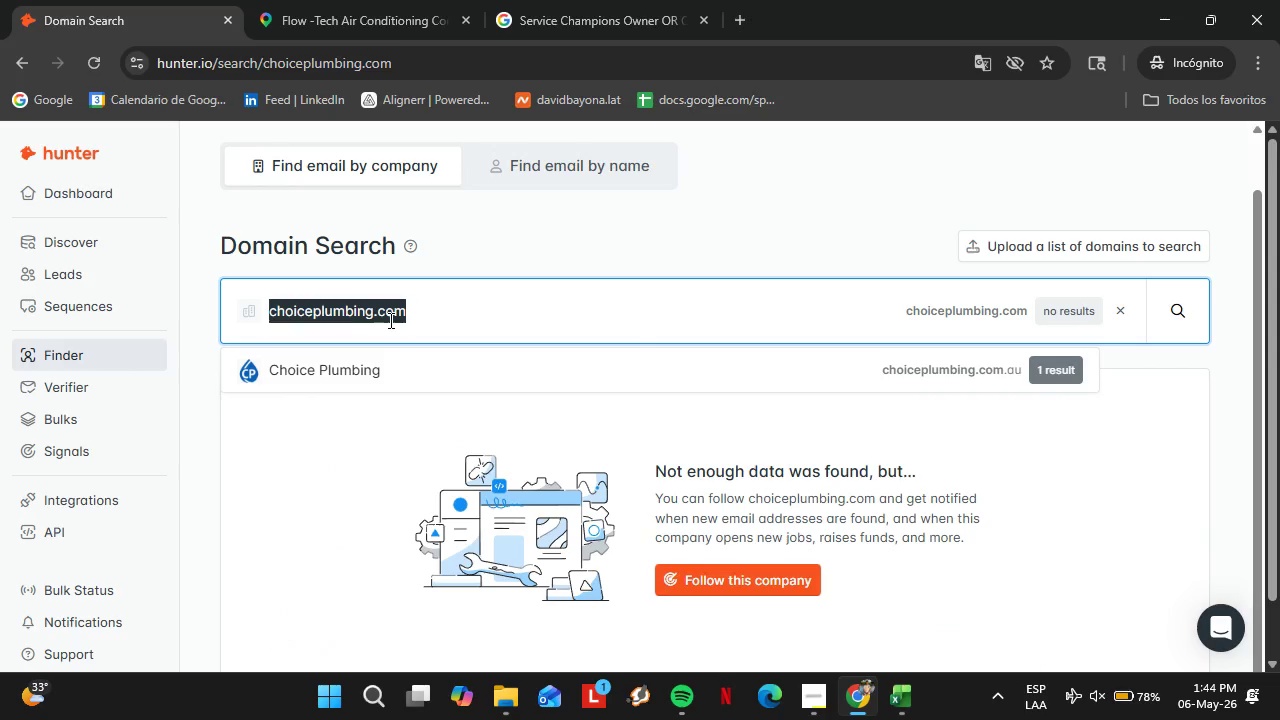 
type(cityservice)
 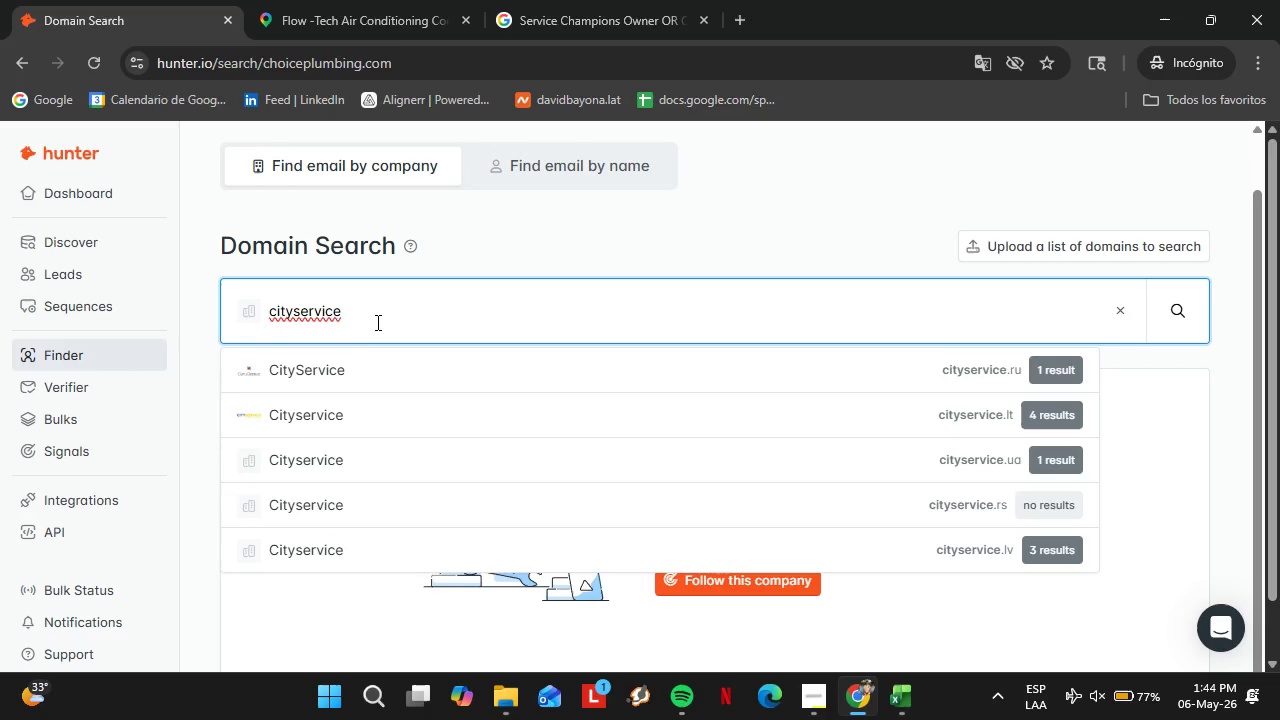 
wait(15.27)
 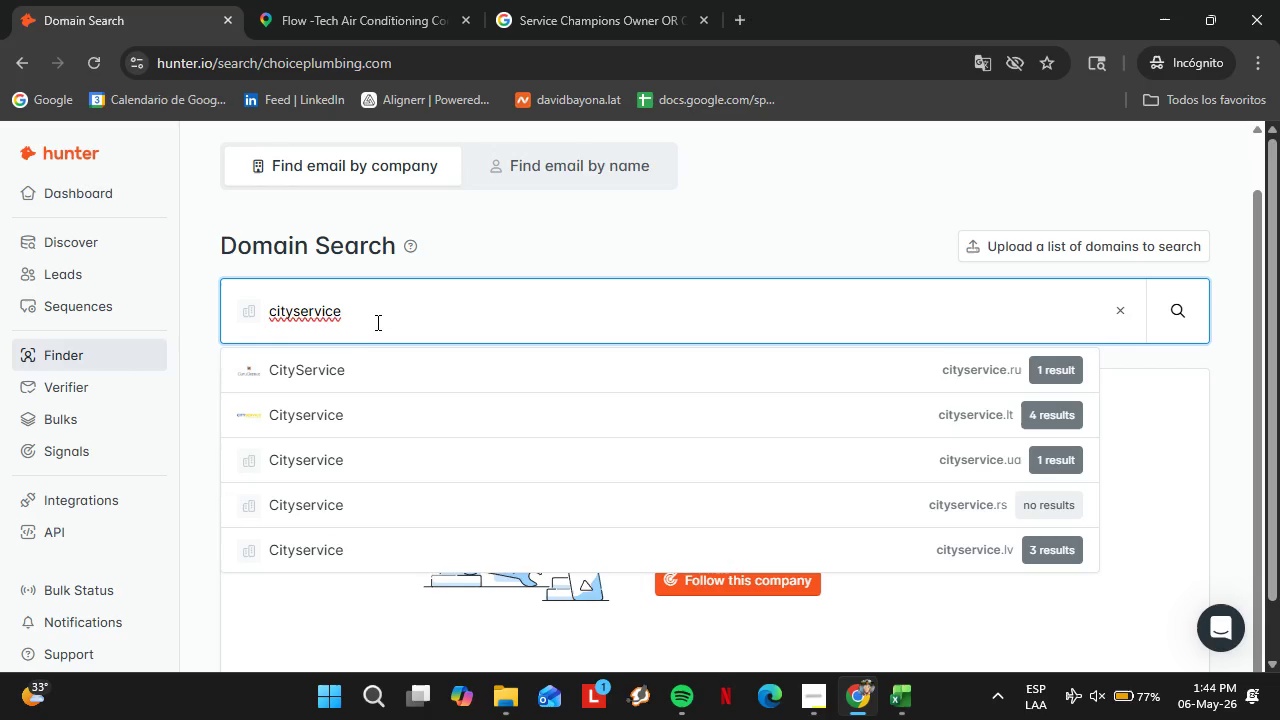 
type(plumbing.com)
 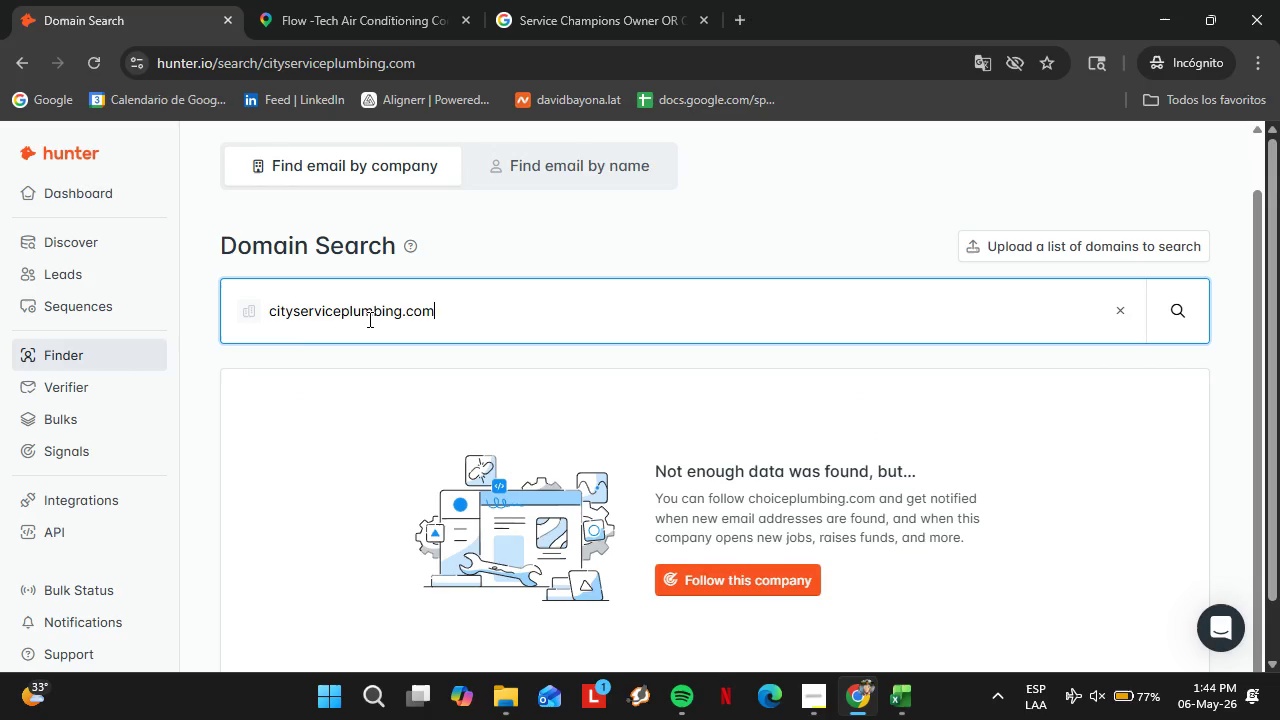 
key(Enter)
 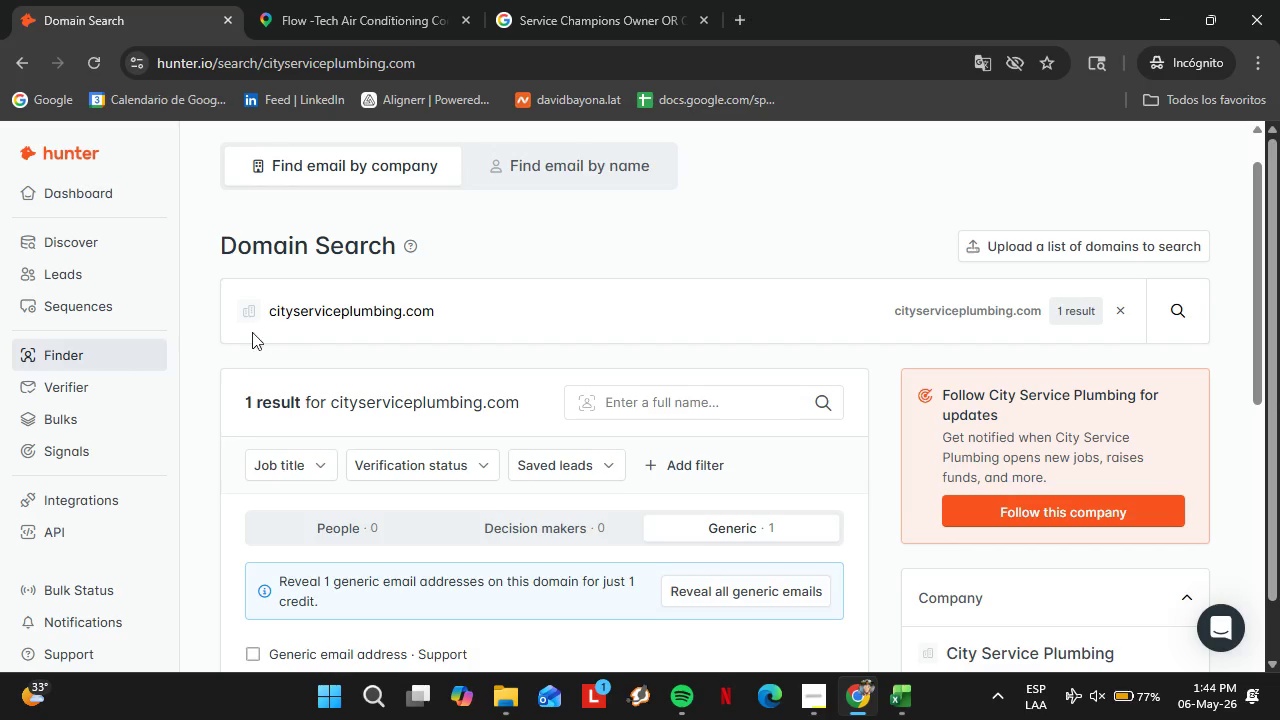 
double_click([336, 305])
 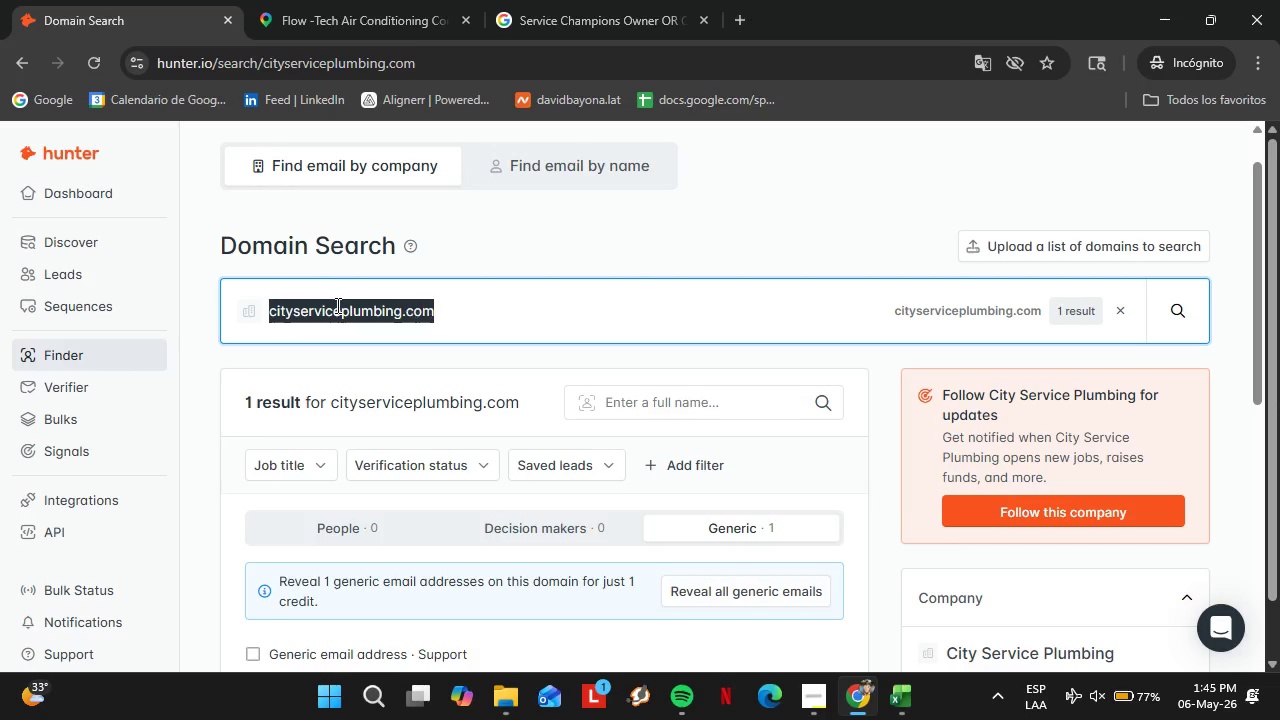 
triple_click([336, 305])
 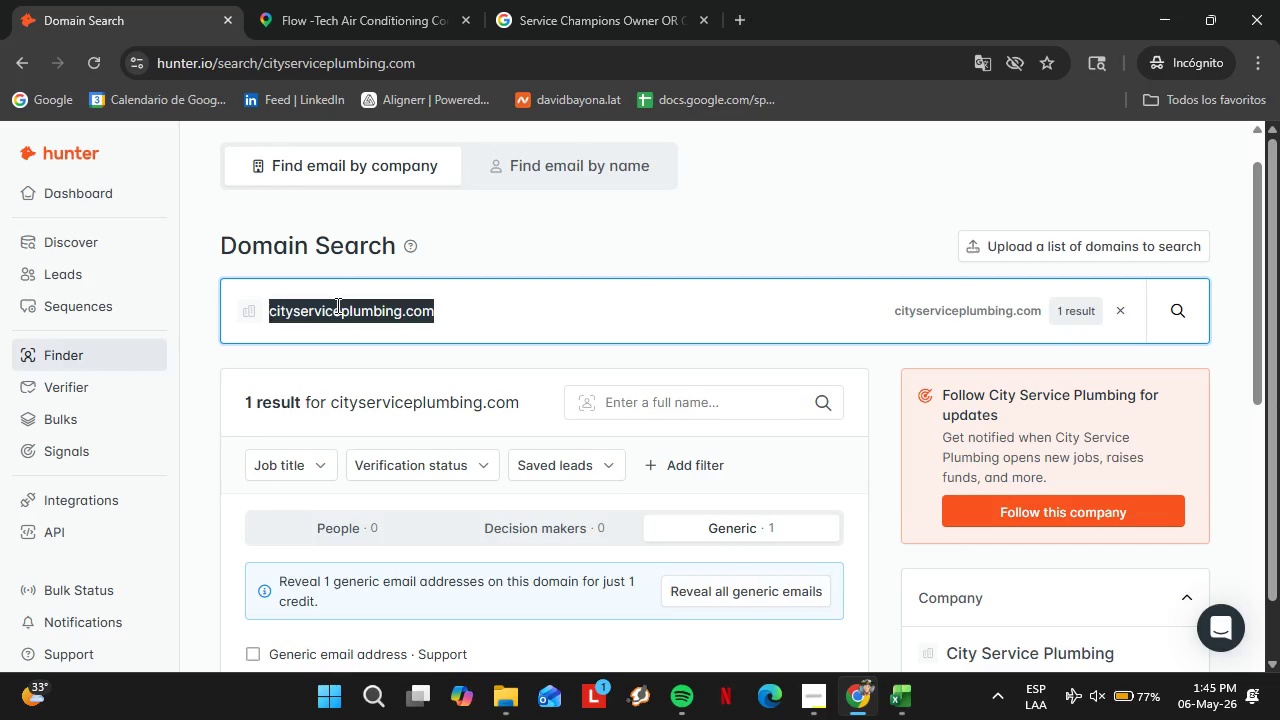 
type(completeplumbing)
 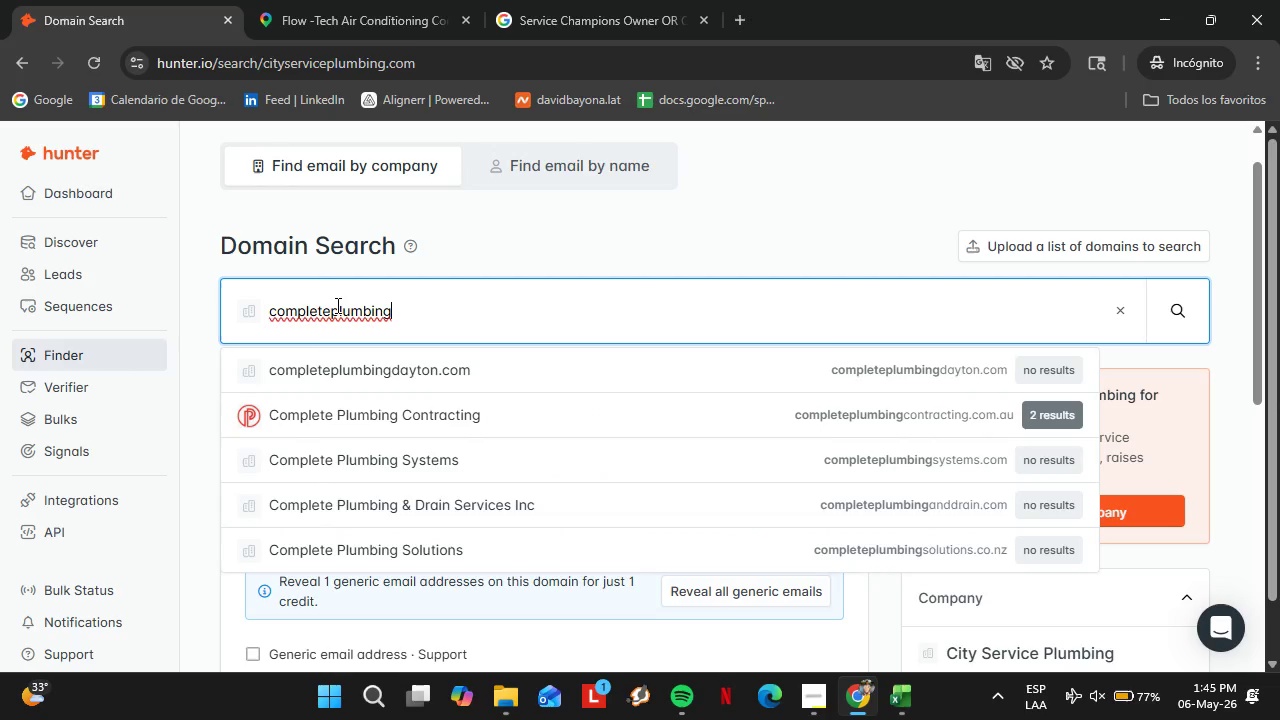 
type(.net)
 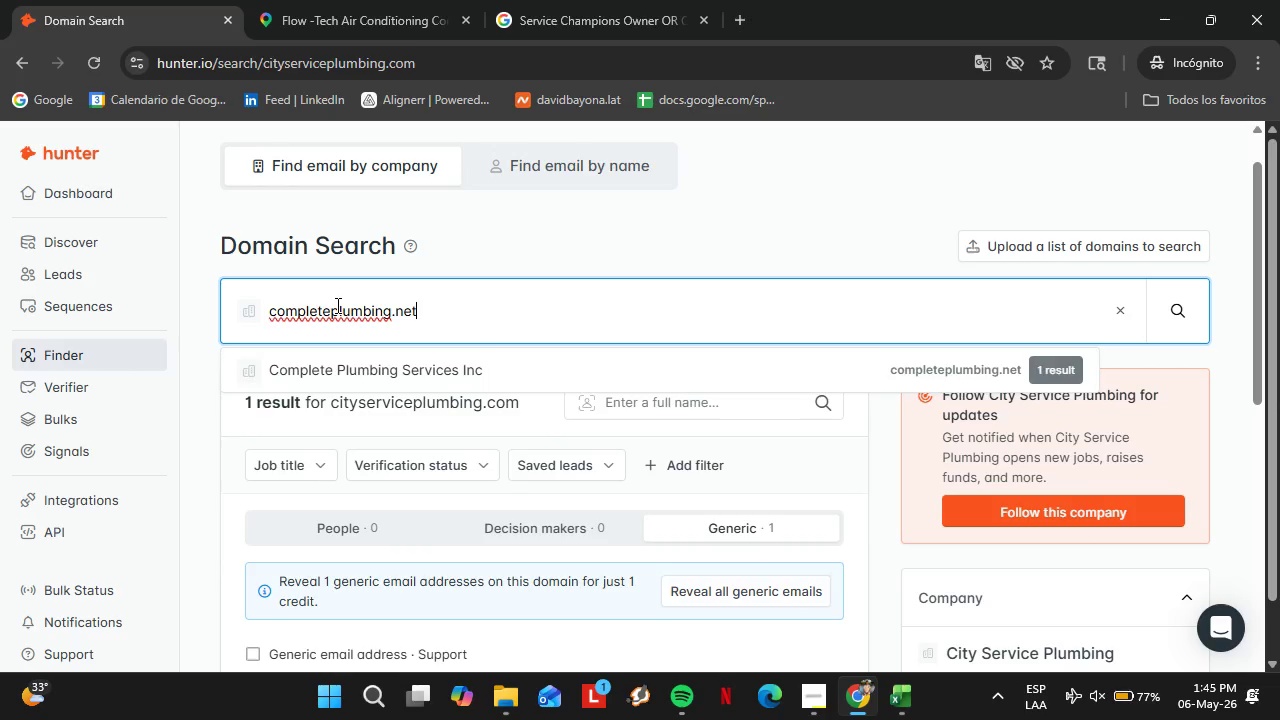 
key(Enter)
 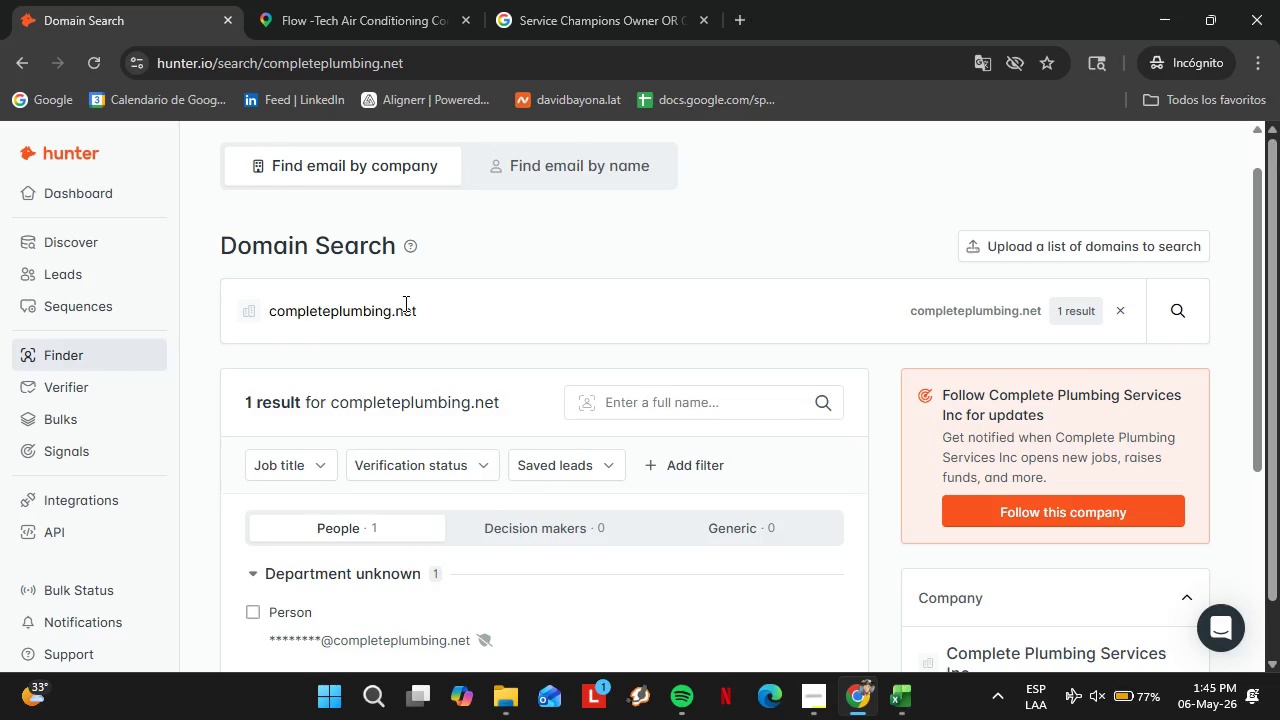 
double_click([404, 303])
 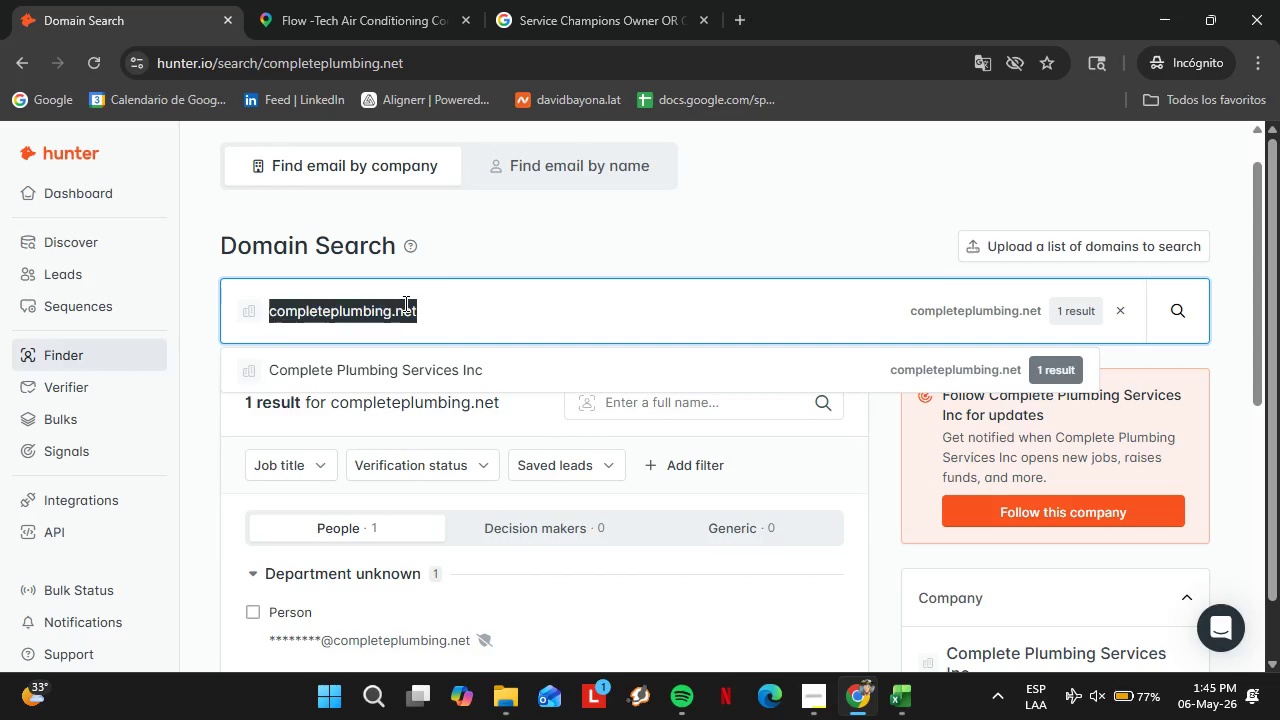 
triple_click([404, 303])
 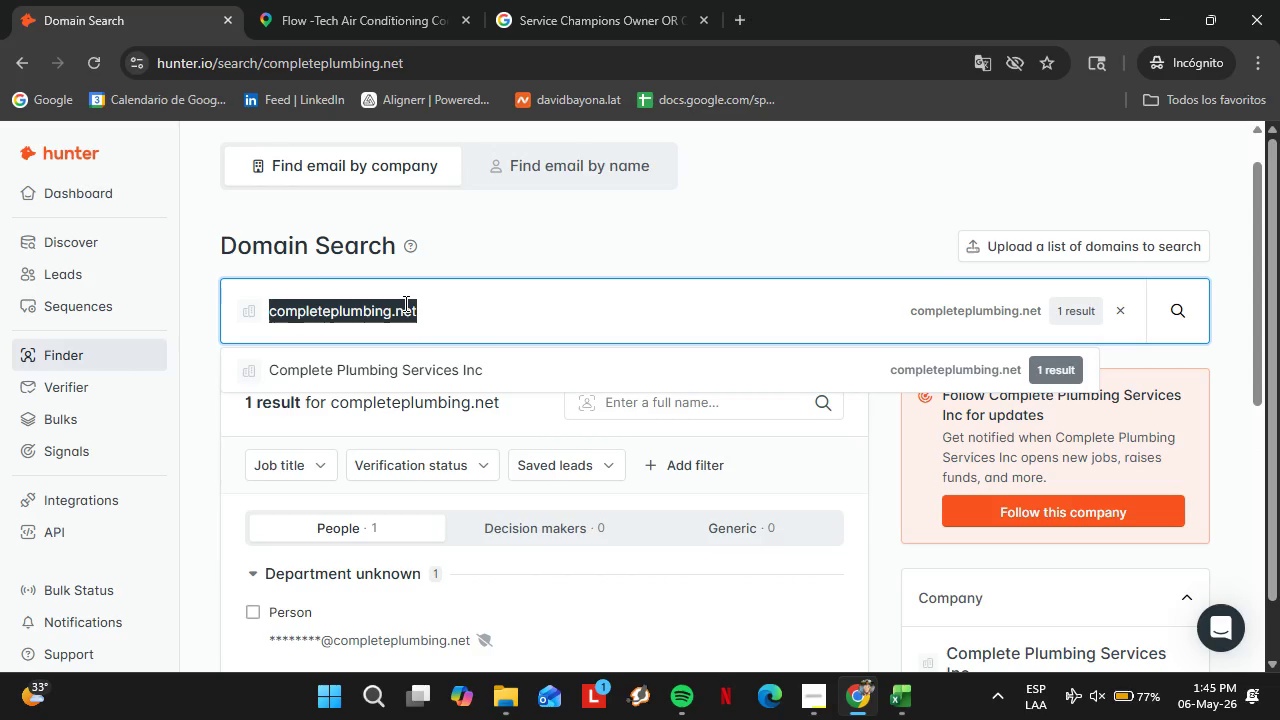 
wait(17.83)
 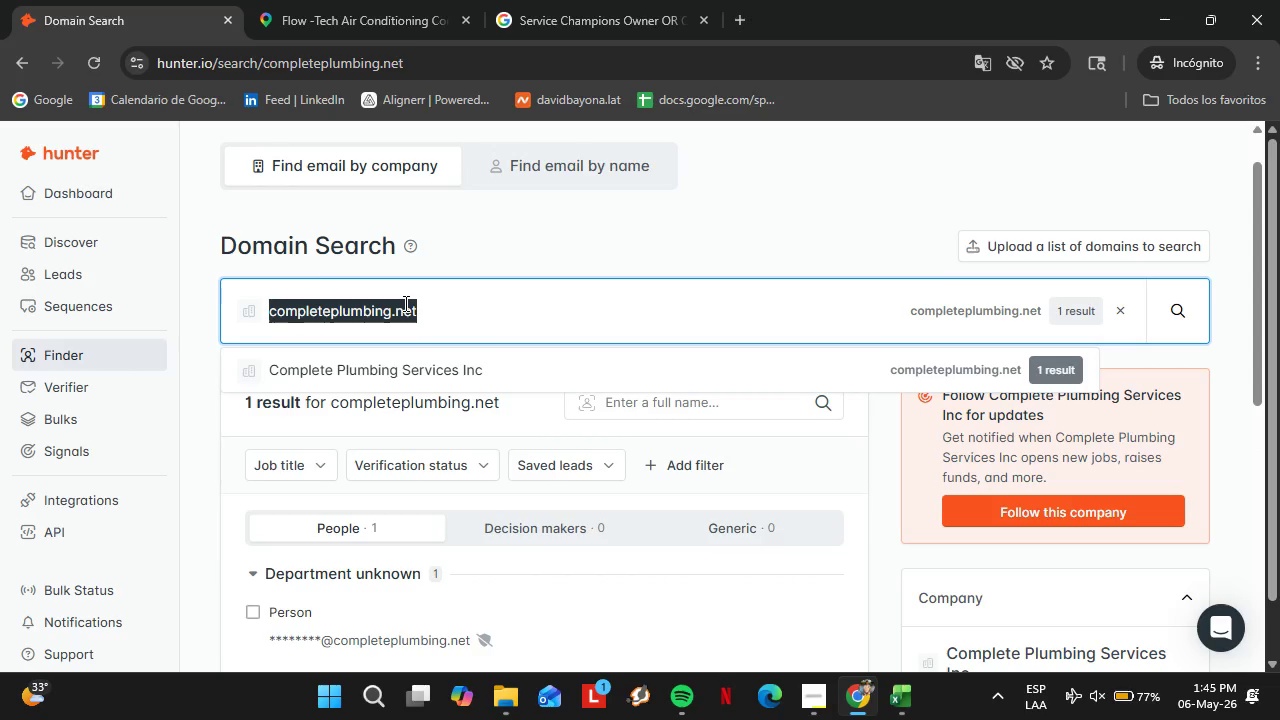 
type(directplumbing.com)
 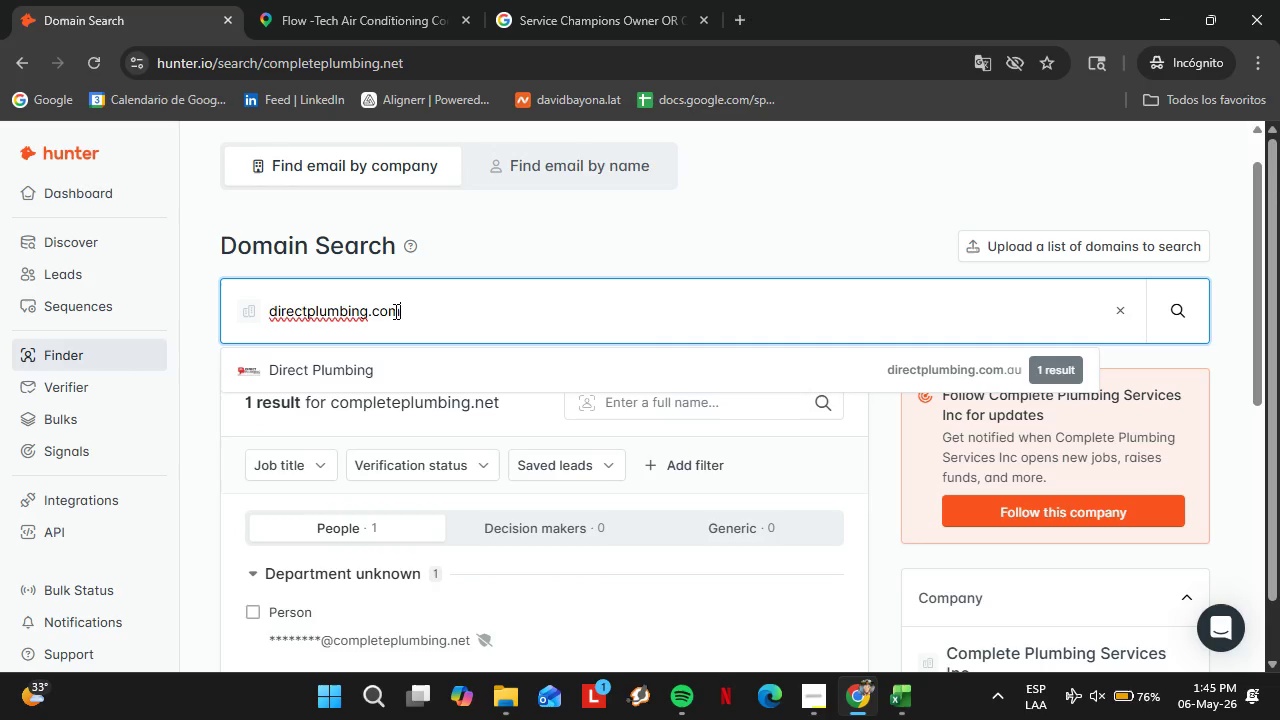 
key(Enter)
 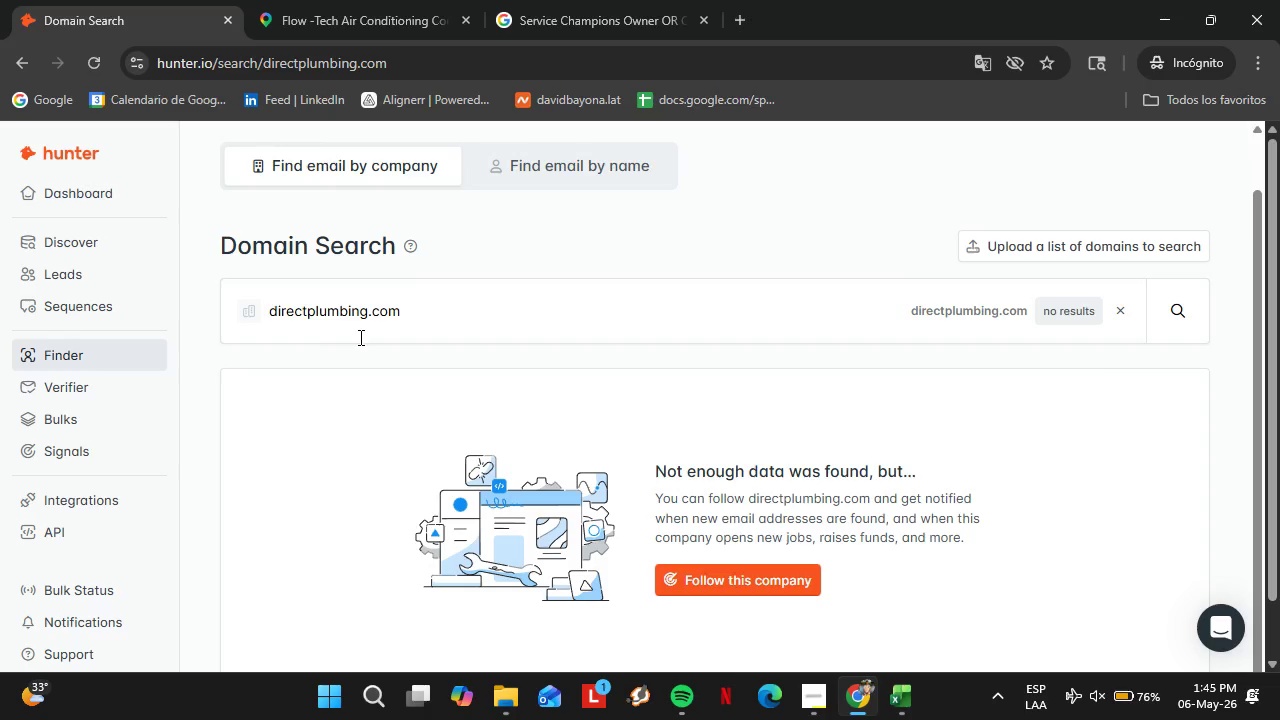 
double_click([359, 337])
 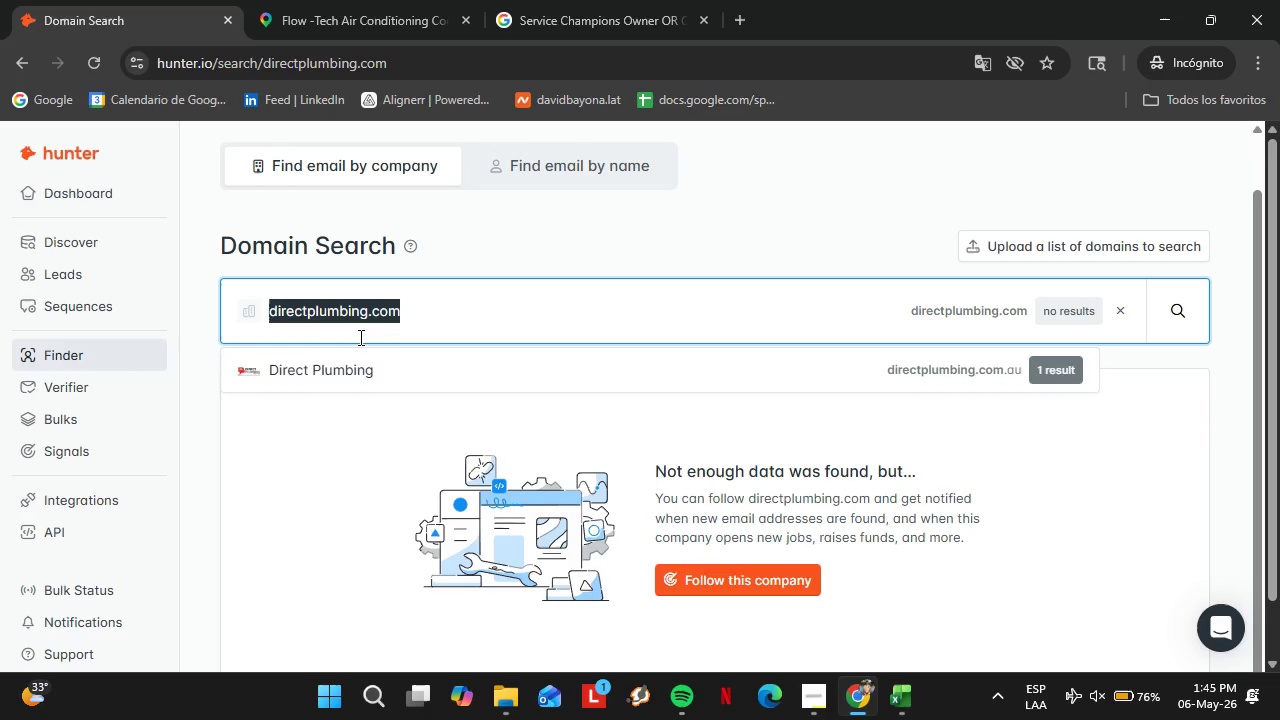 
triple_click([359, 337])
 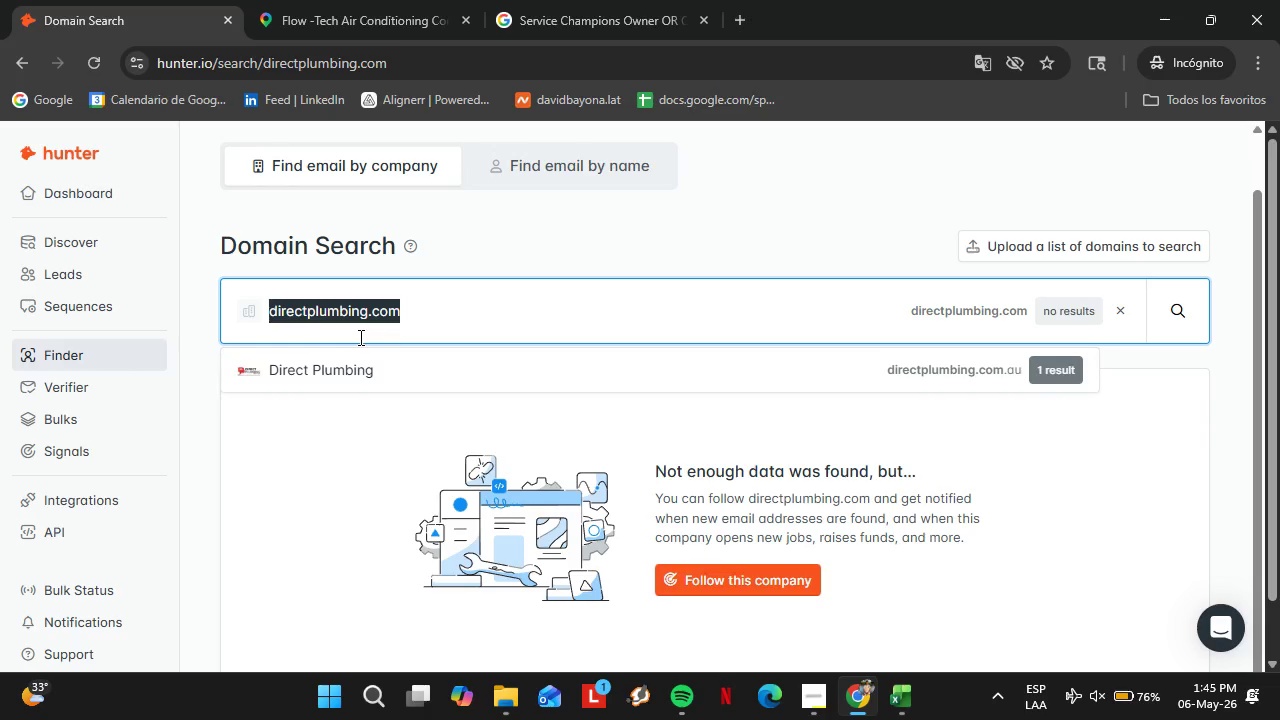 
triple_click([359, 337])
 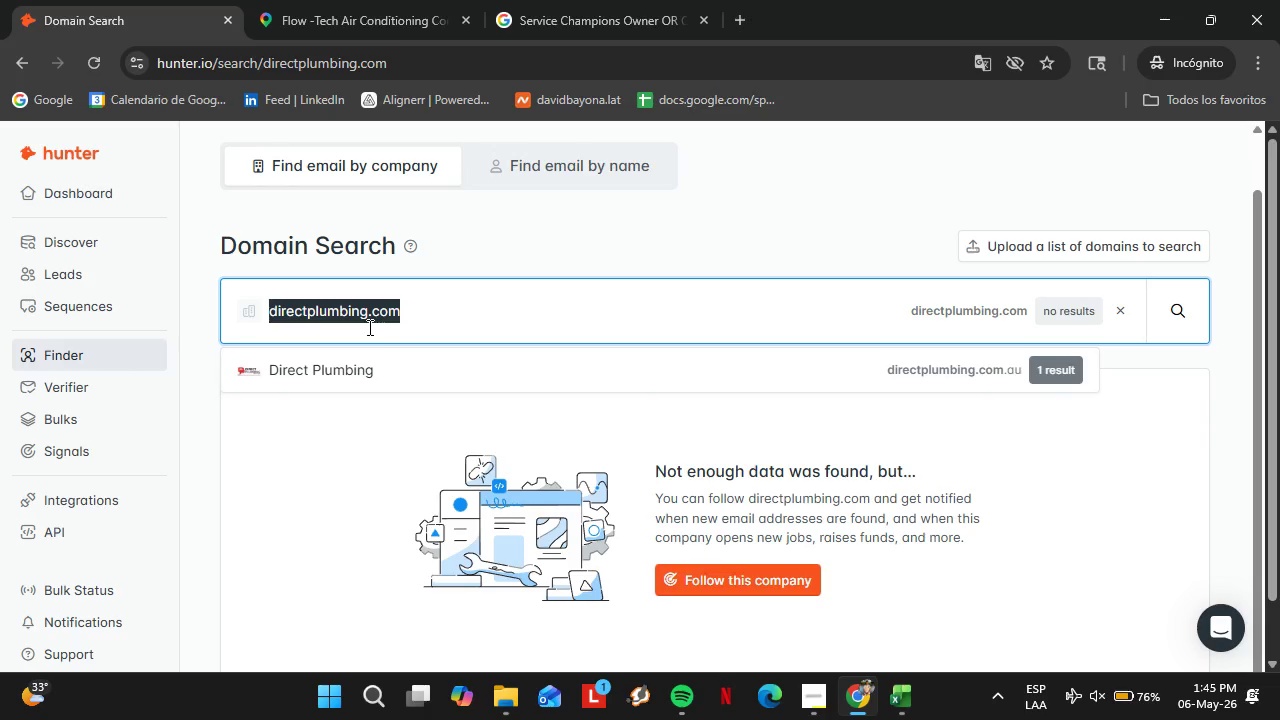 
wait(7.67)
 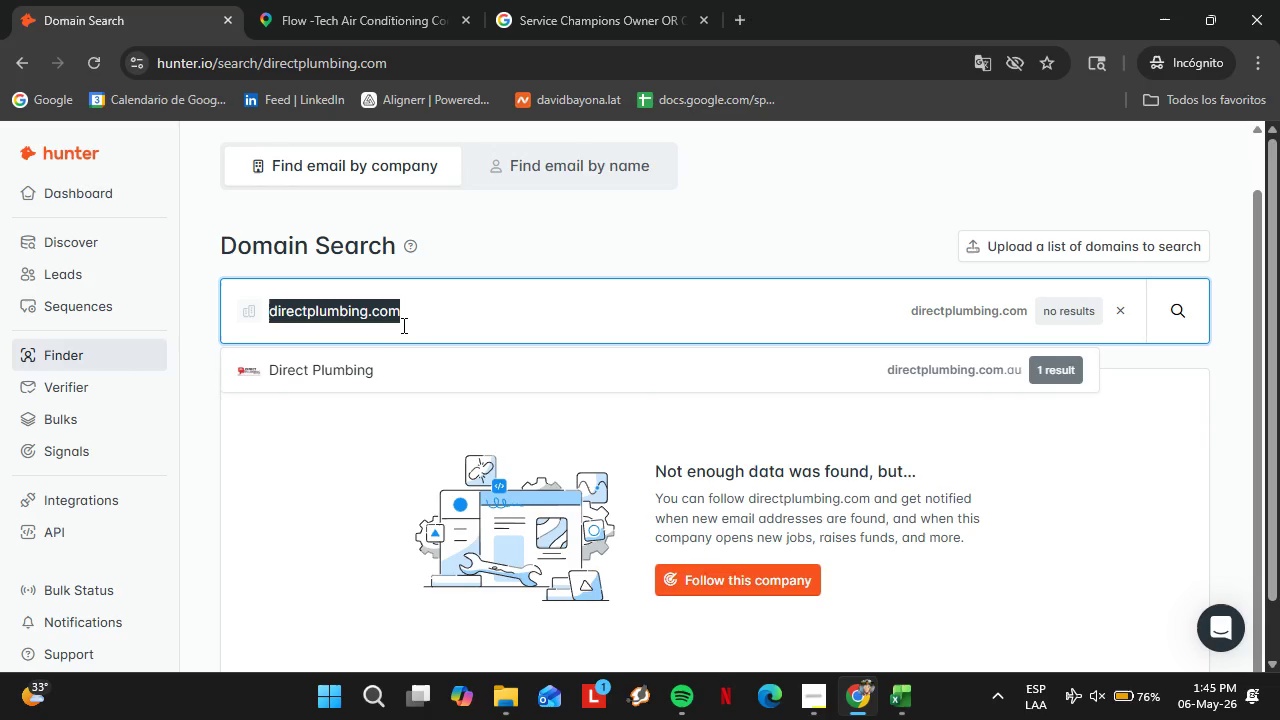 
type(ecofriendly)
 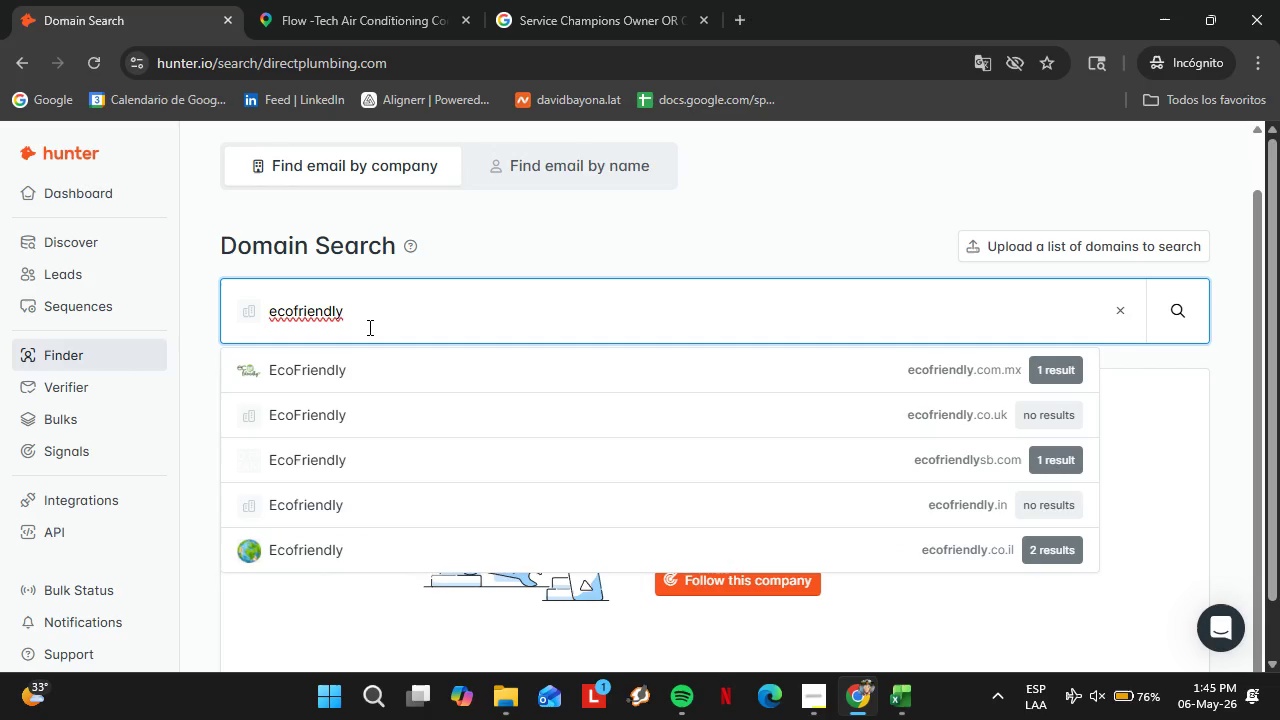 
type(plumbers.com)
 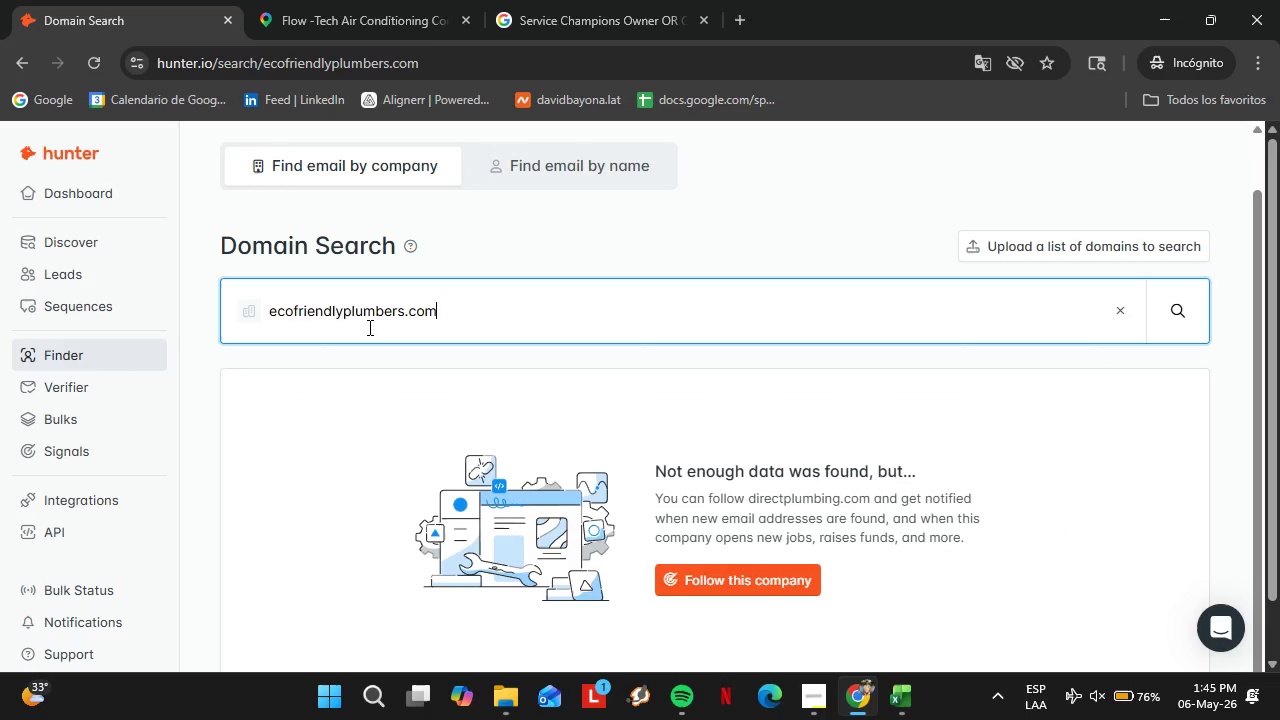 
key(Enter)
 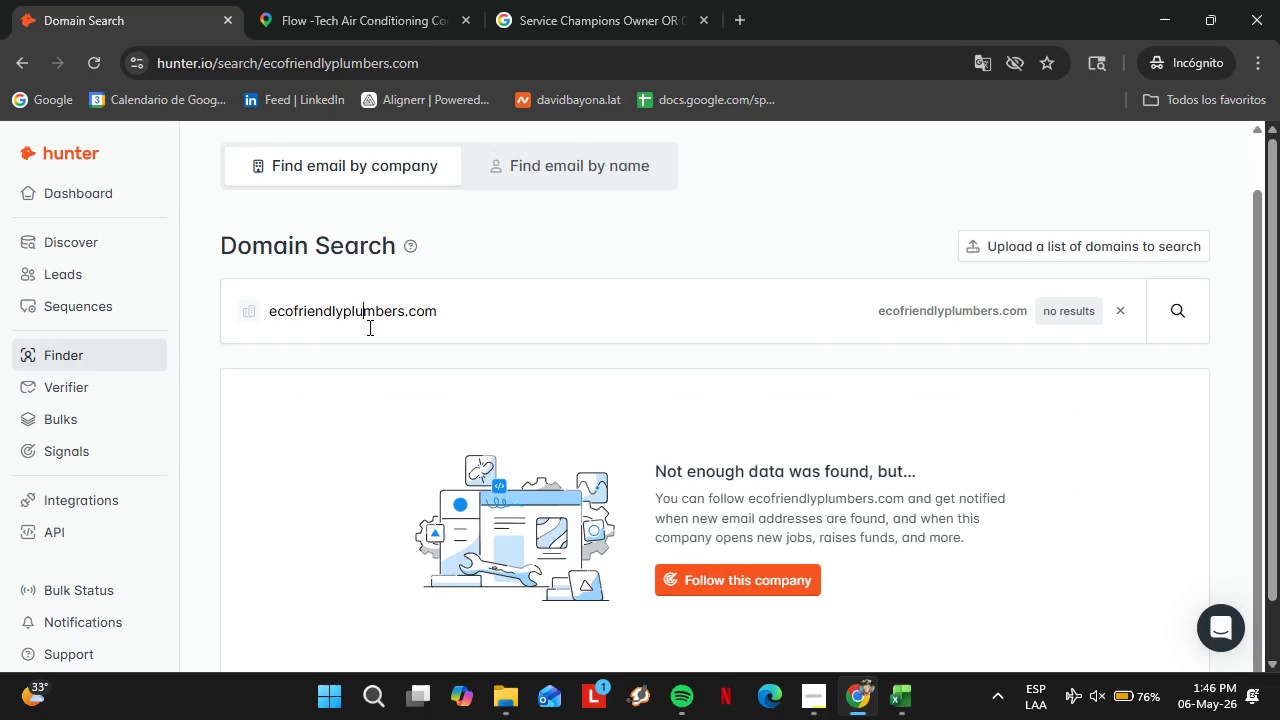 
double_click([368, 327])
 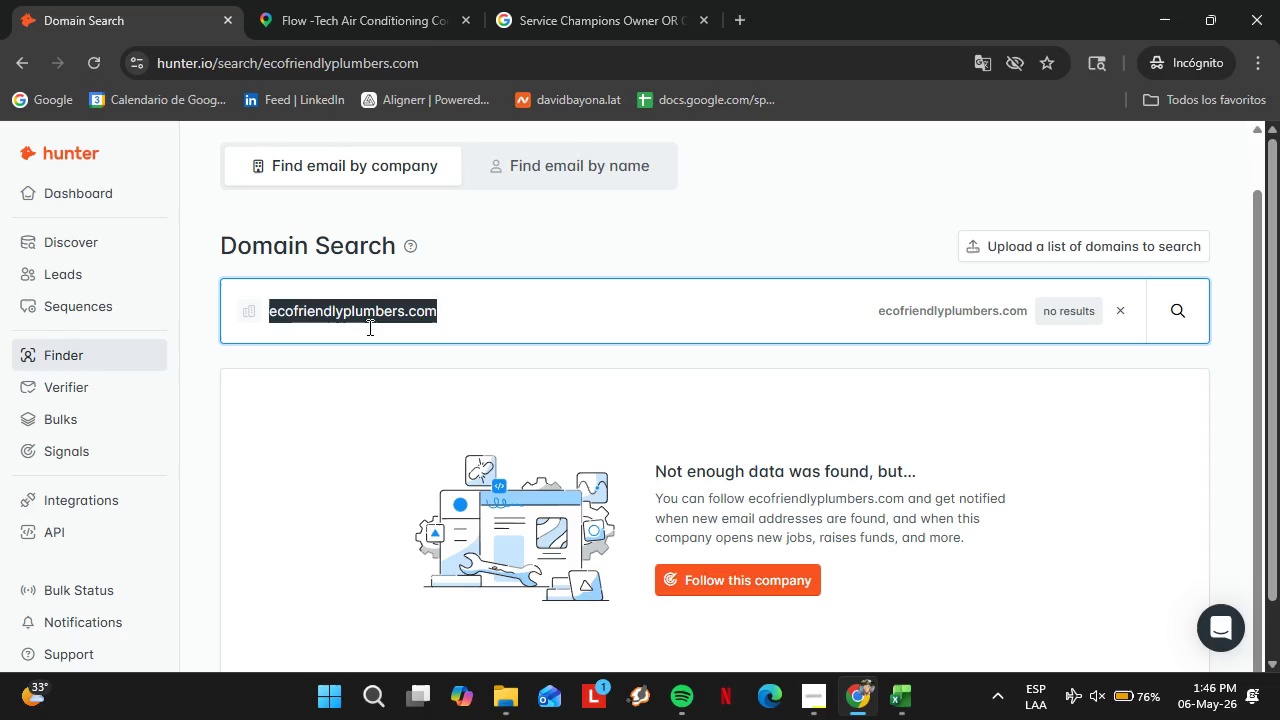 
triple_click([368, 327])
 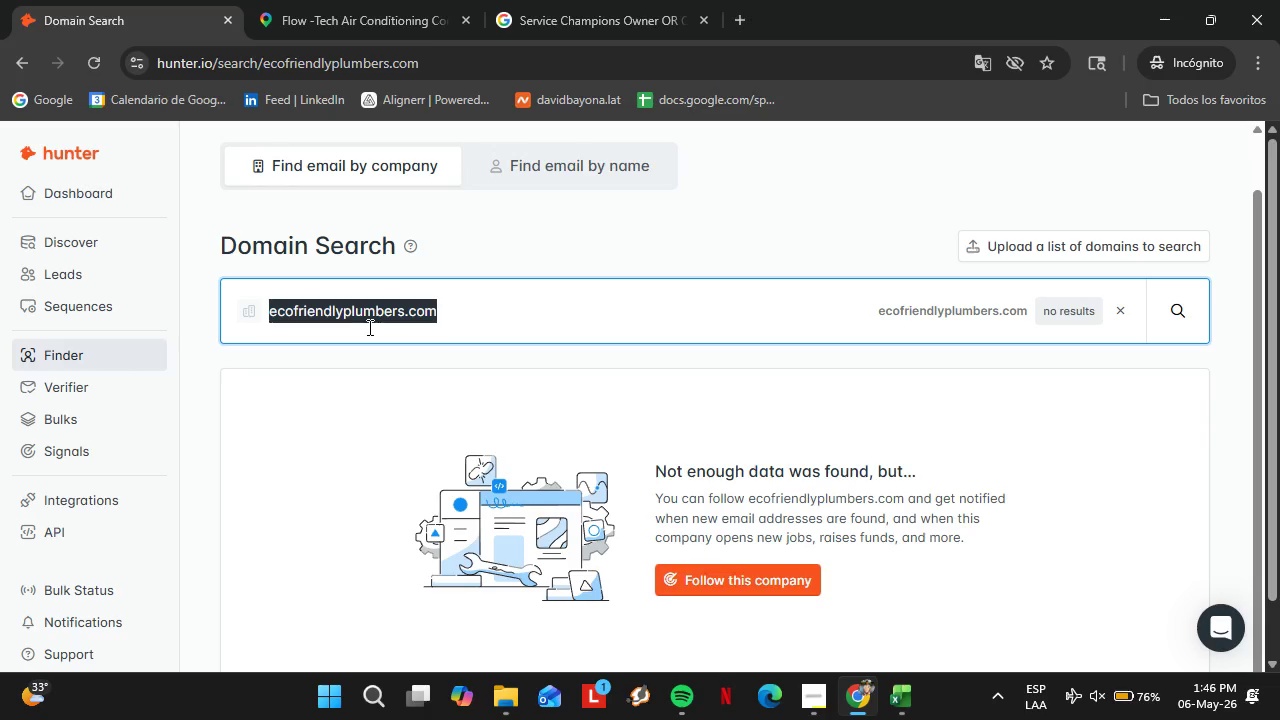 
type(expressplumboin)
key(Backspace)
key(Backspace)
type(])
key(Backspace)
key(Backspace)
type(ing)
 